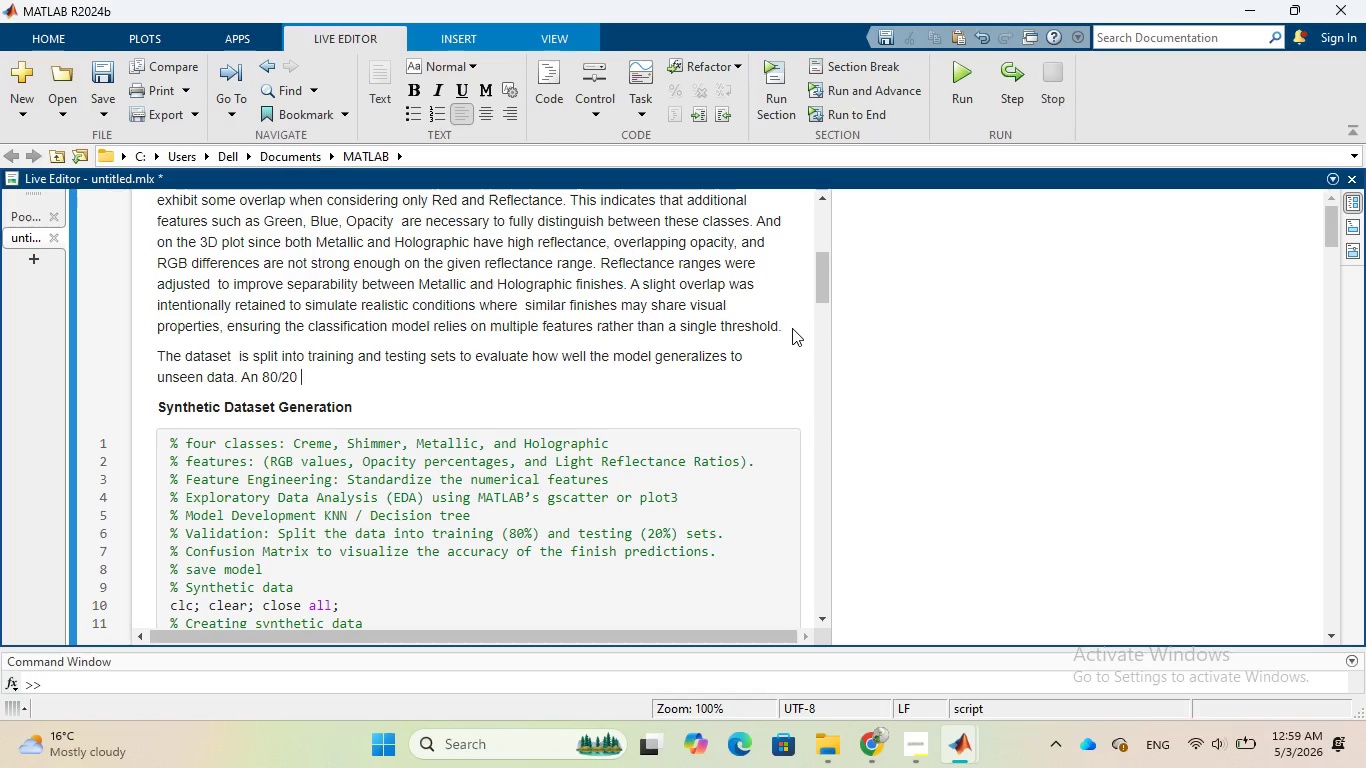 
type(split is used for this project )
 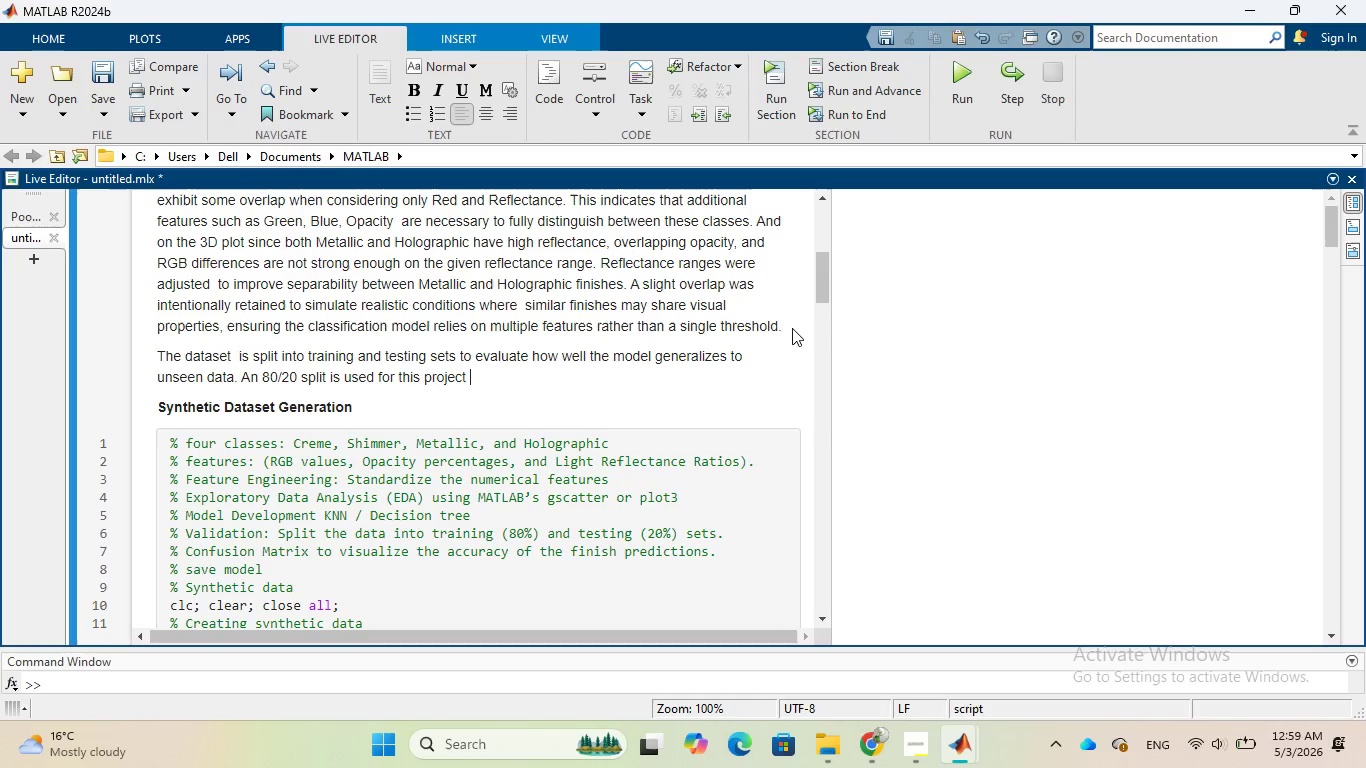 
type(as is commonly )
 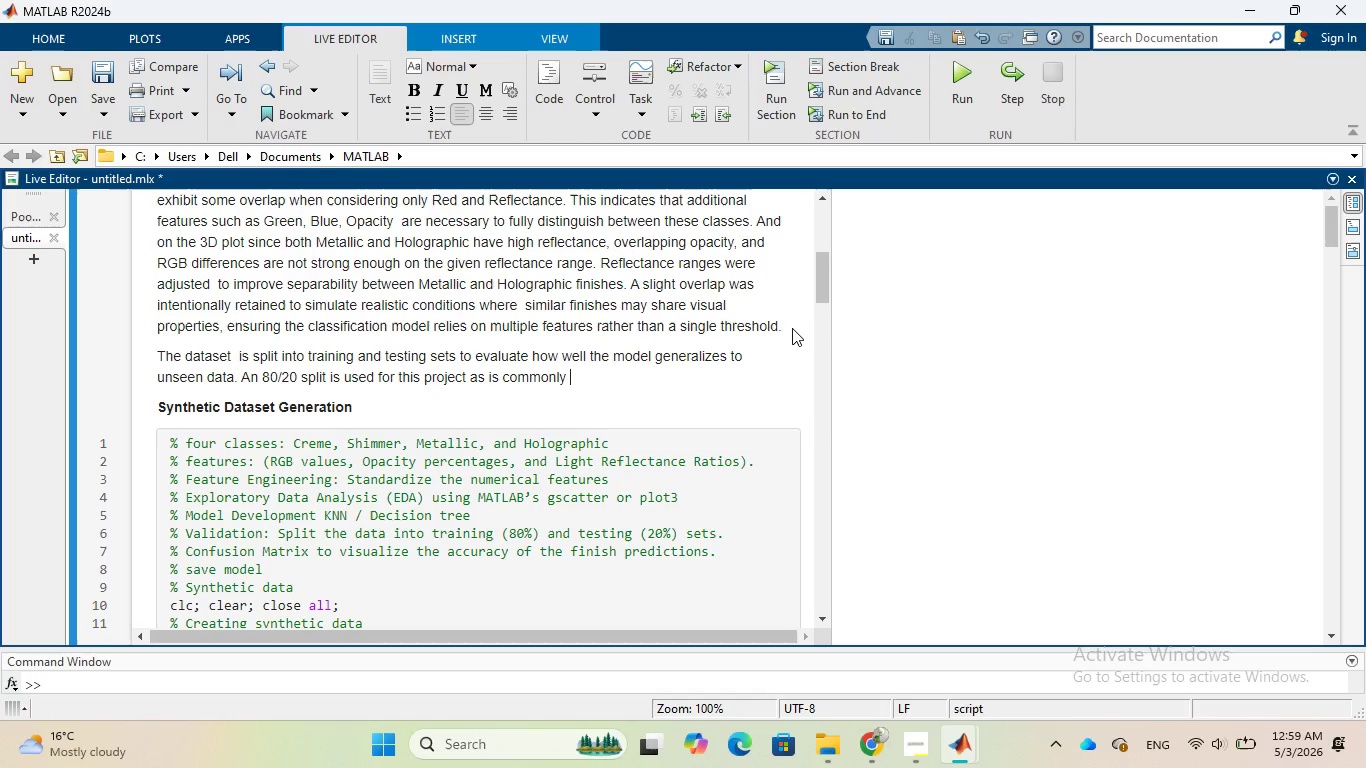 
type(used to balance training and )
 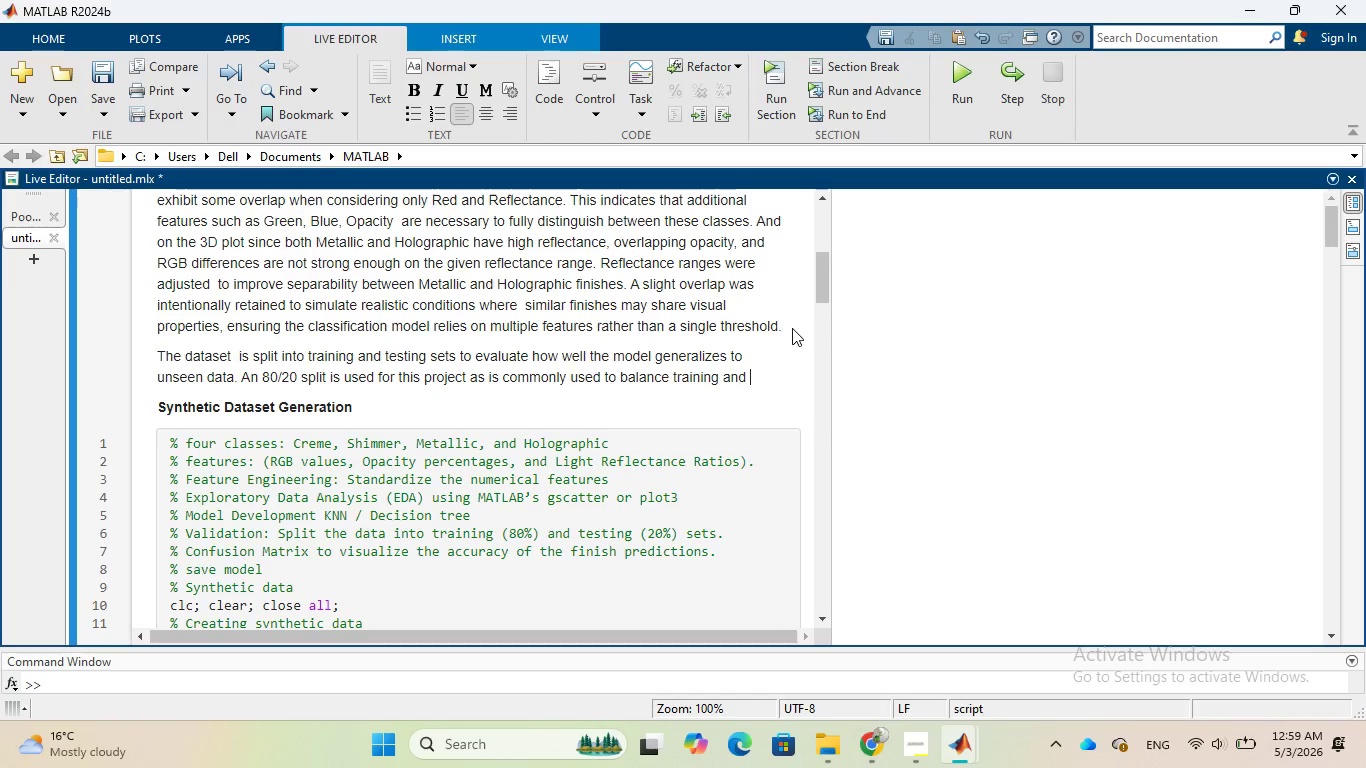 
key(Backspace)
key(Backspace)
key(Backspace)
key(Backspace)
type(performance and )
 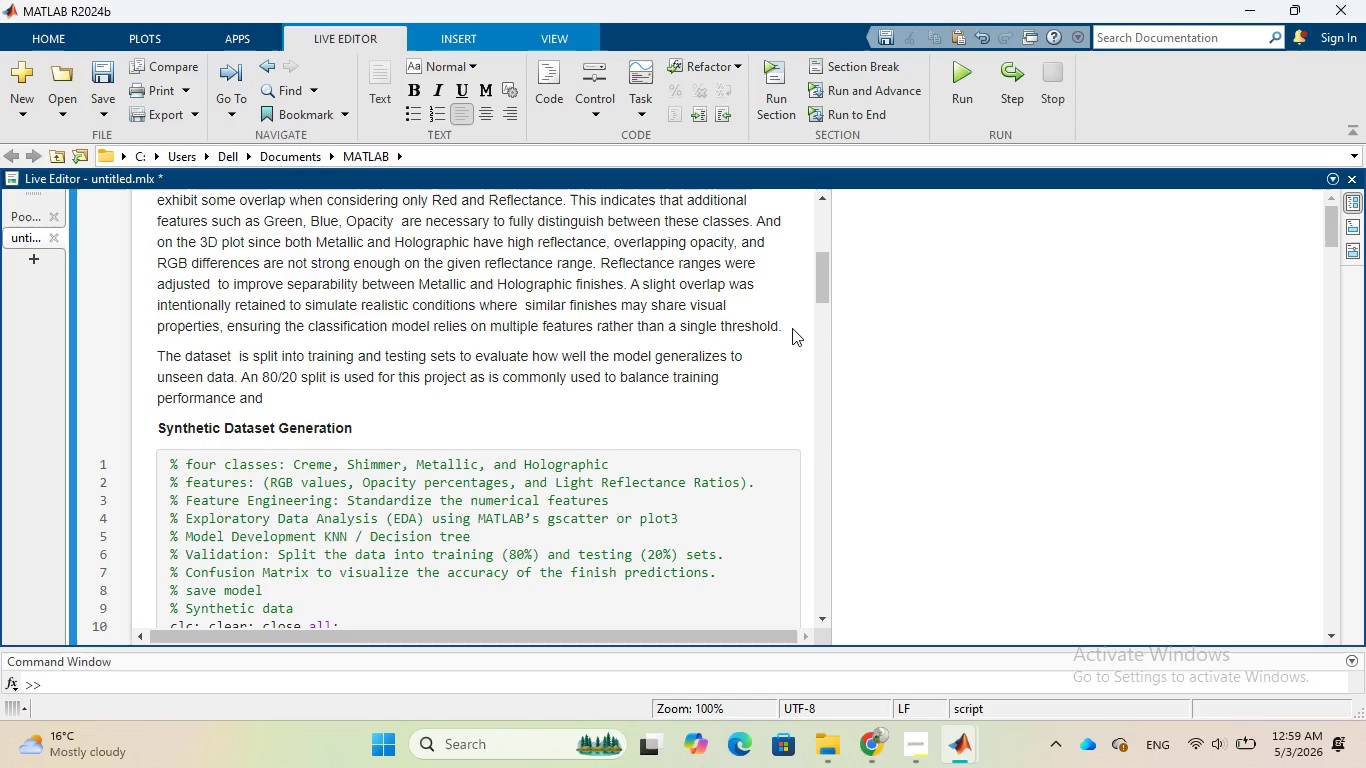 
wait(5.56)
 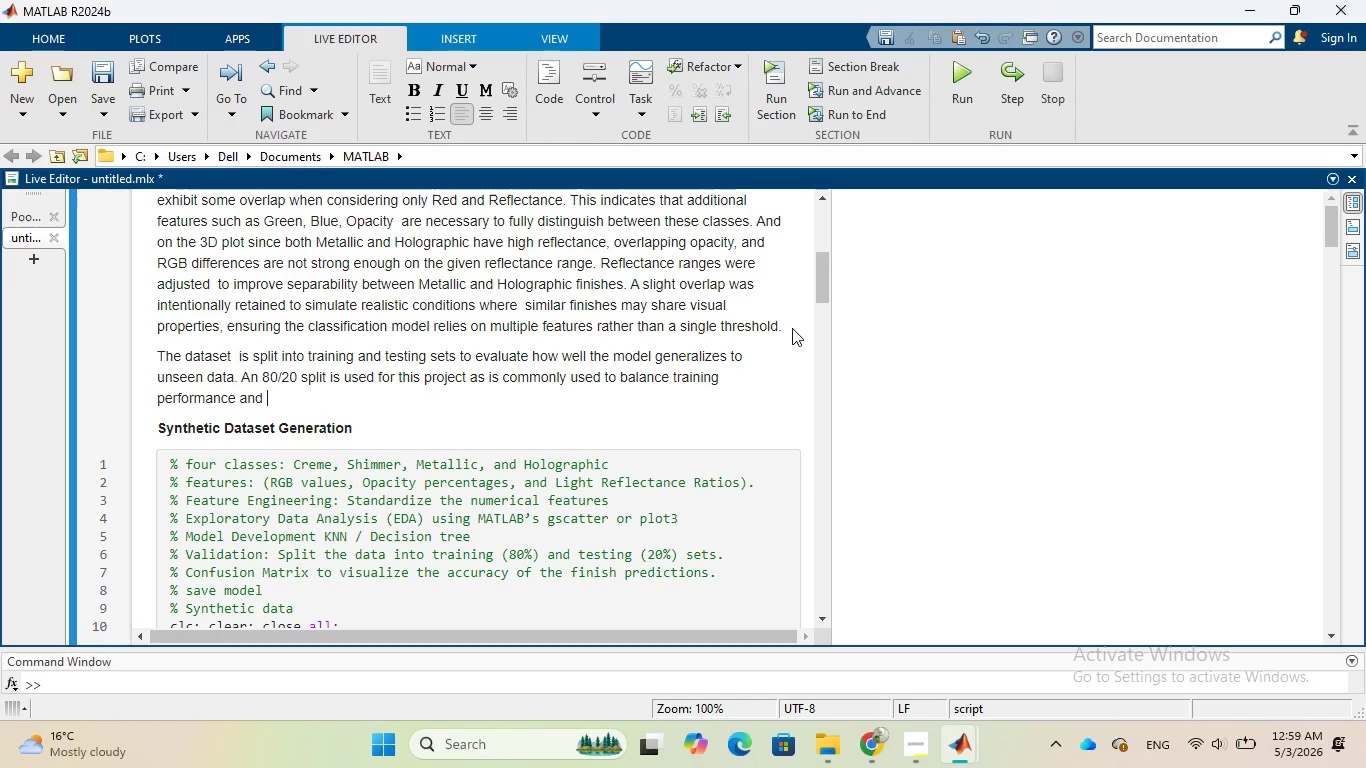 
type(evaluation reliability.)
 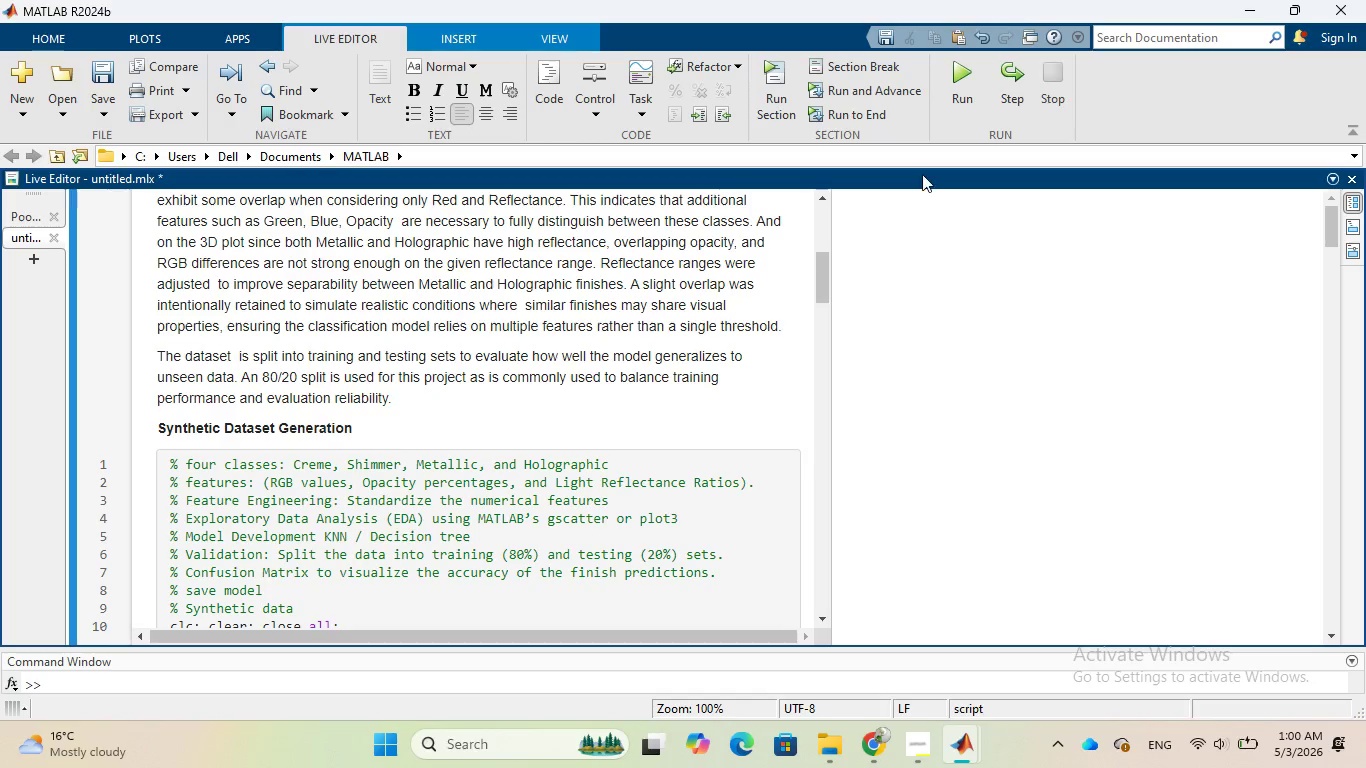 
scroll: coordinate [753, 309], scroll_direction: down, amount: 2.0
 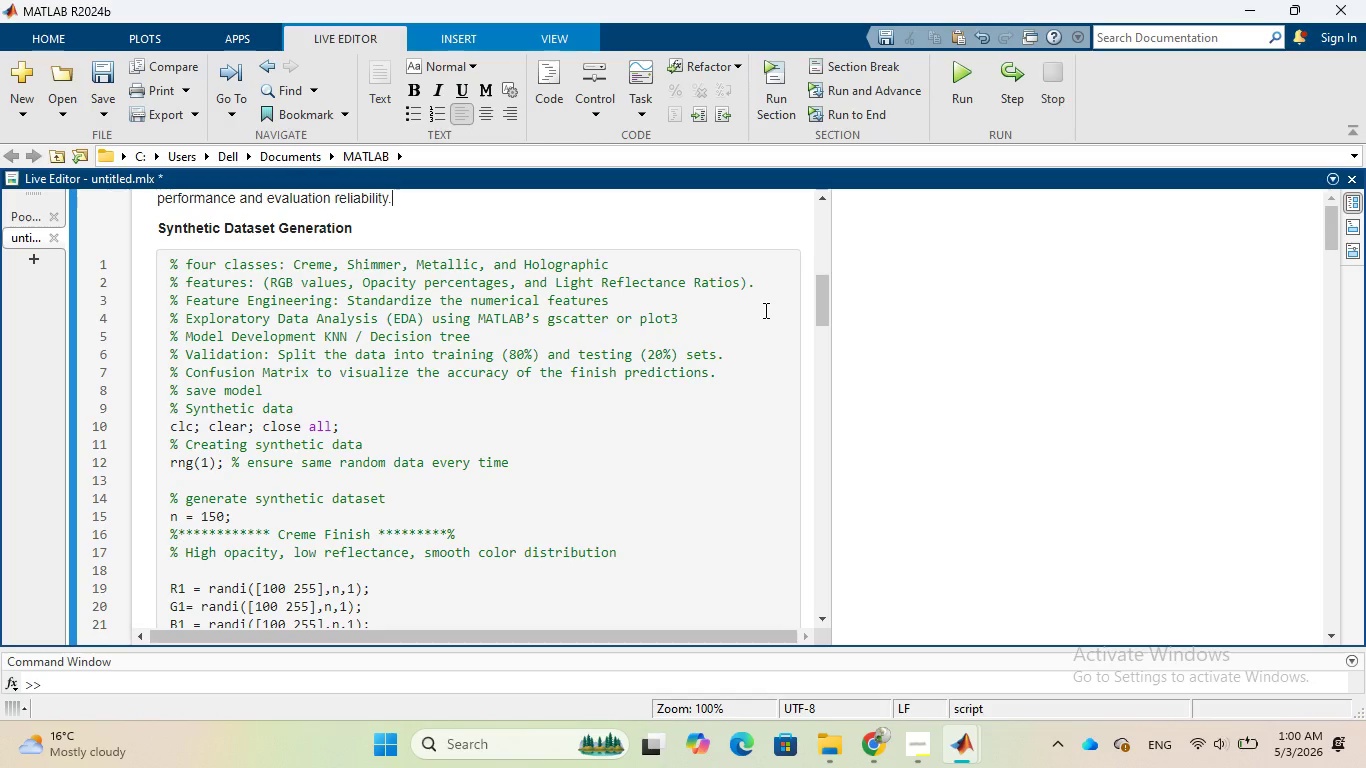 
wait(15.81)
 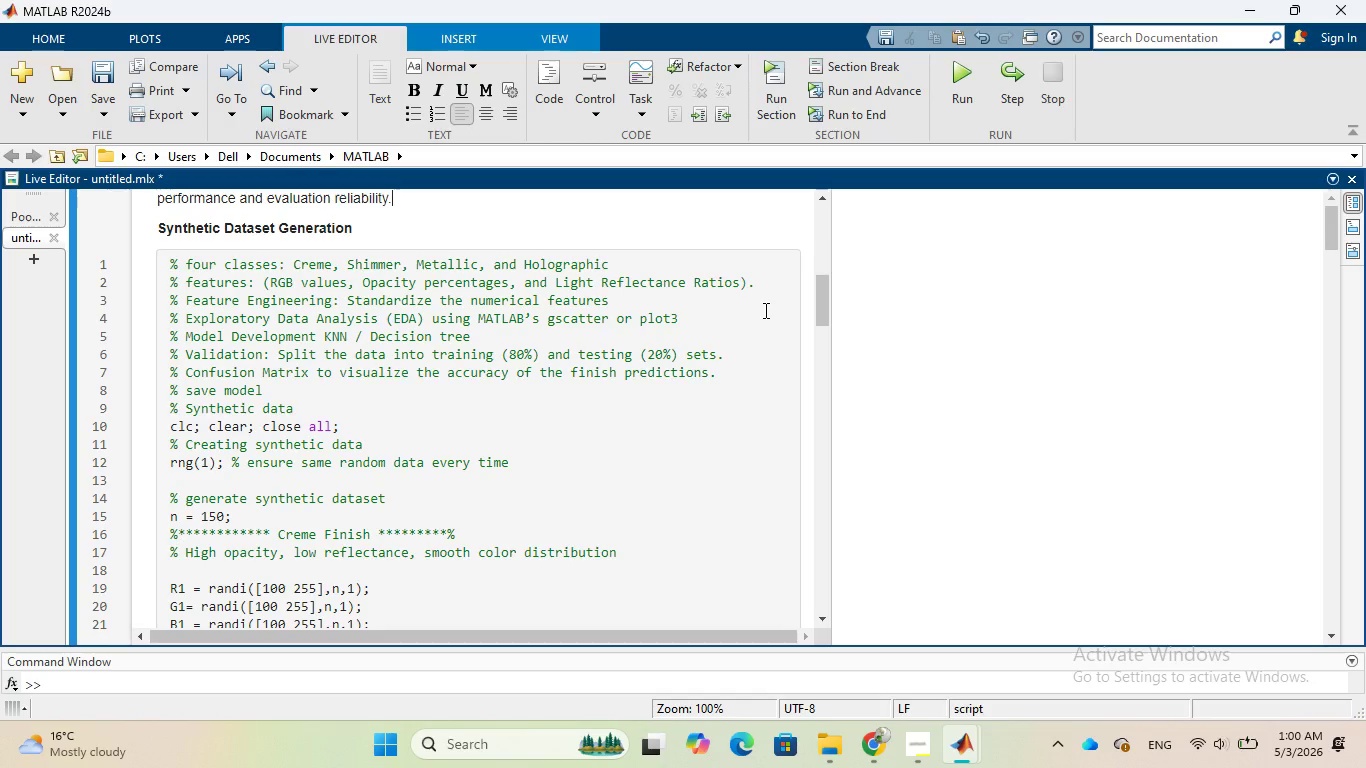 
left_click([113, 108])
 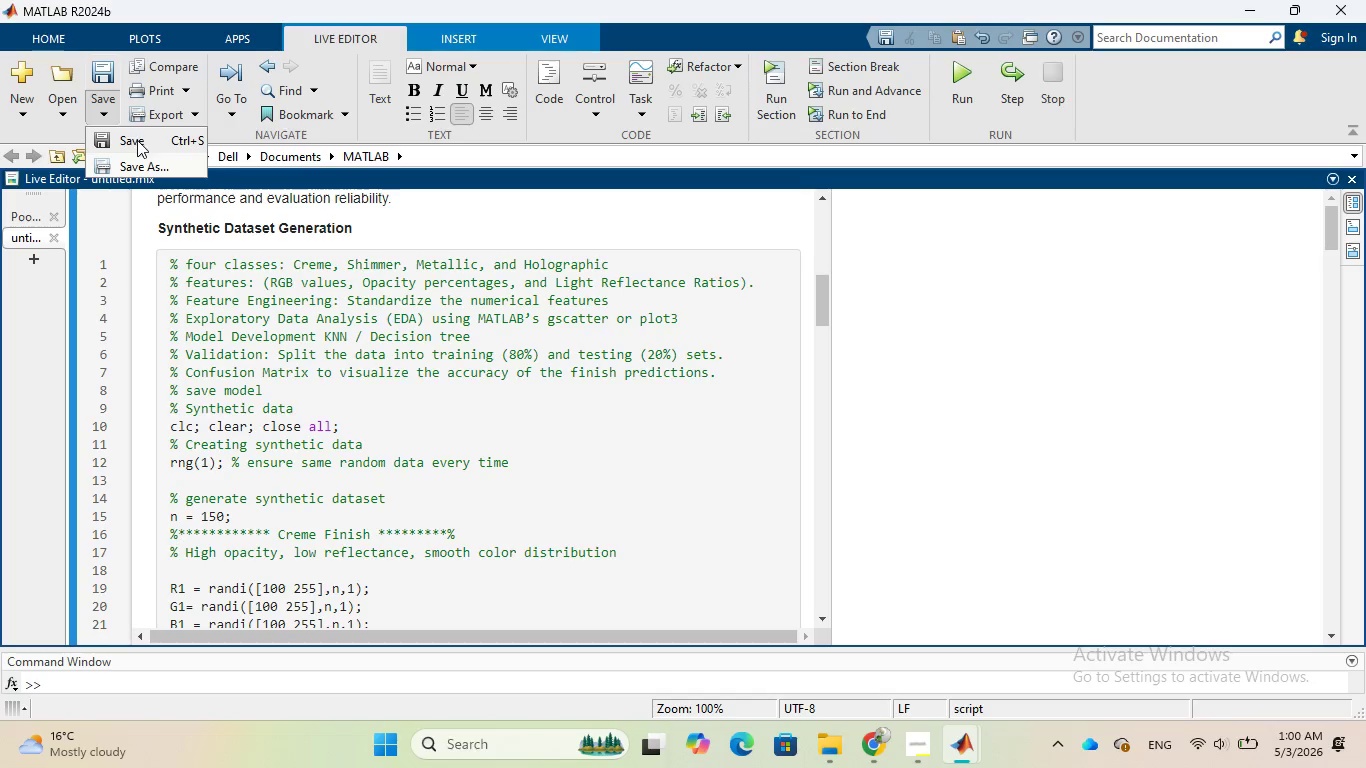 
left_click([137, 140])
 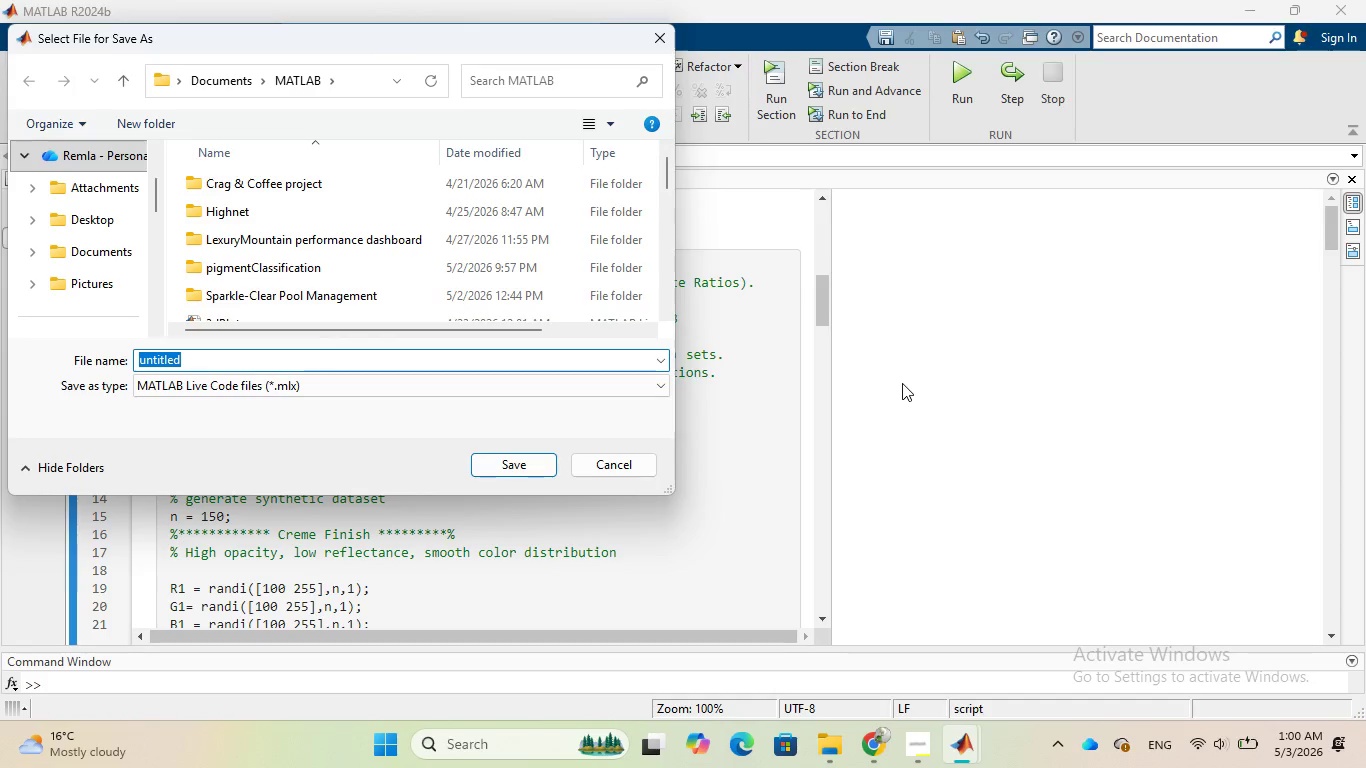 
wait(6.42)
 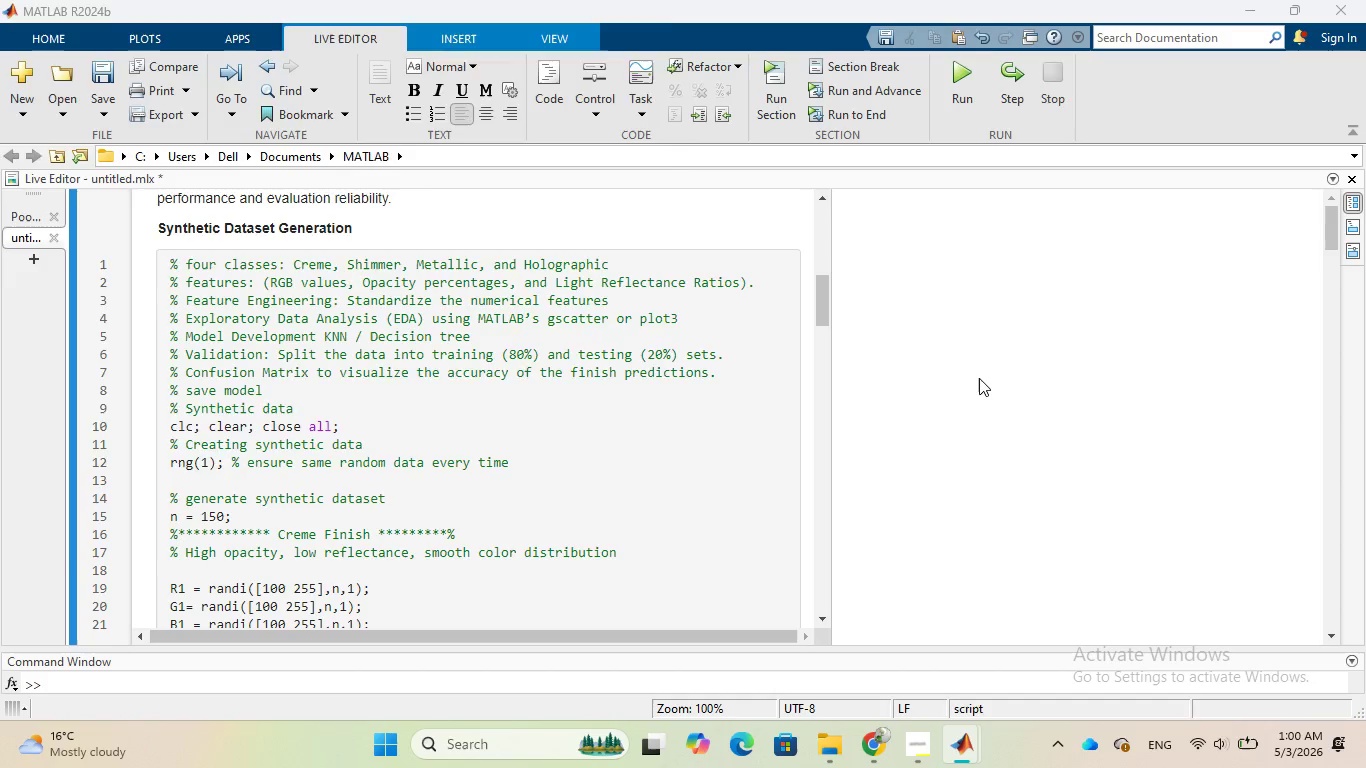 
left_click([942, 358])
 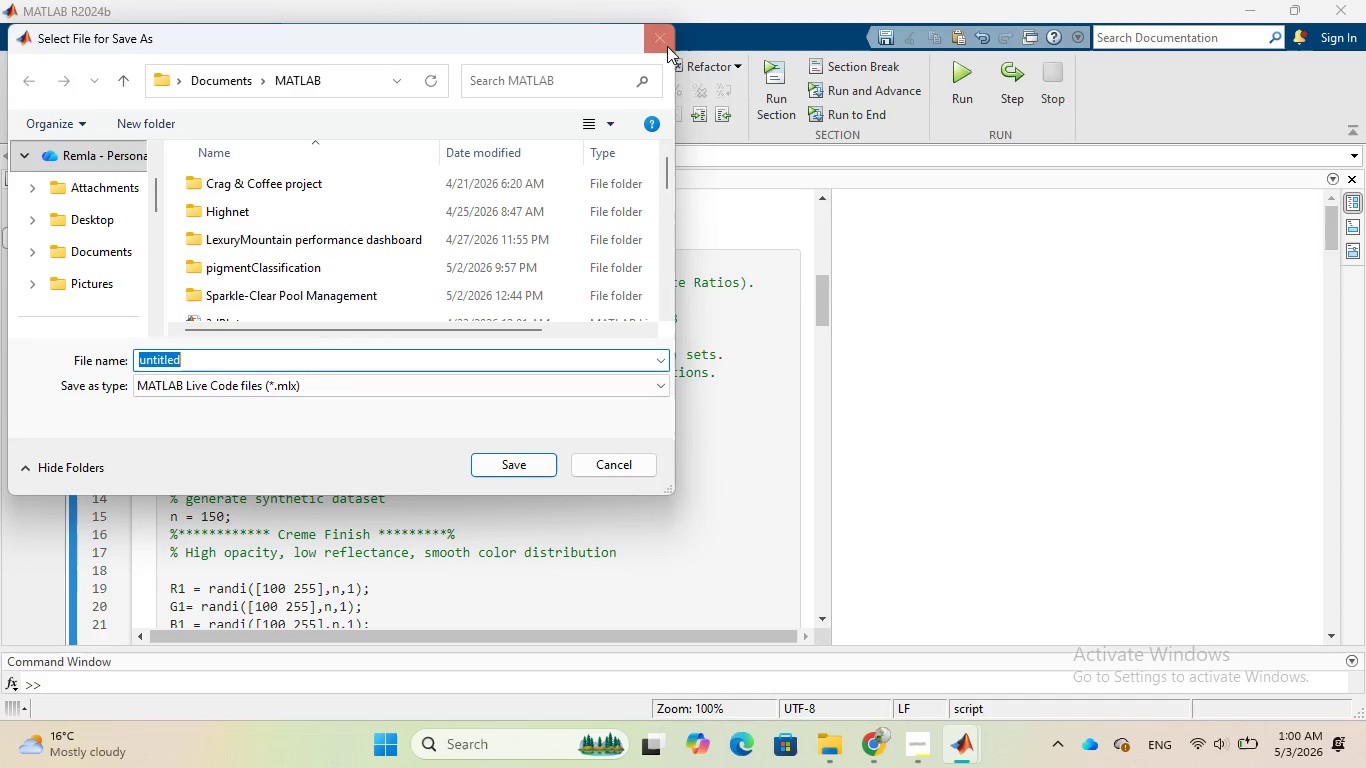 
left_click([663, 47])
 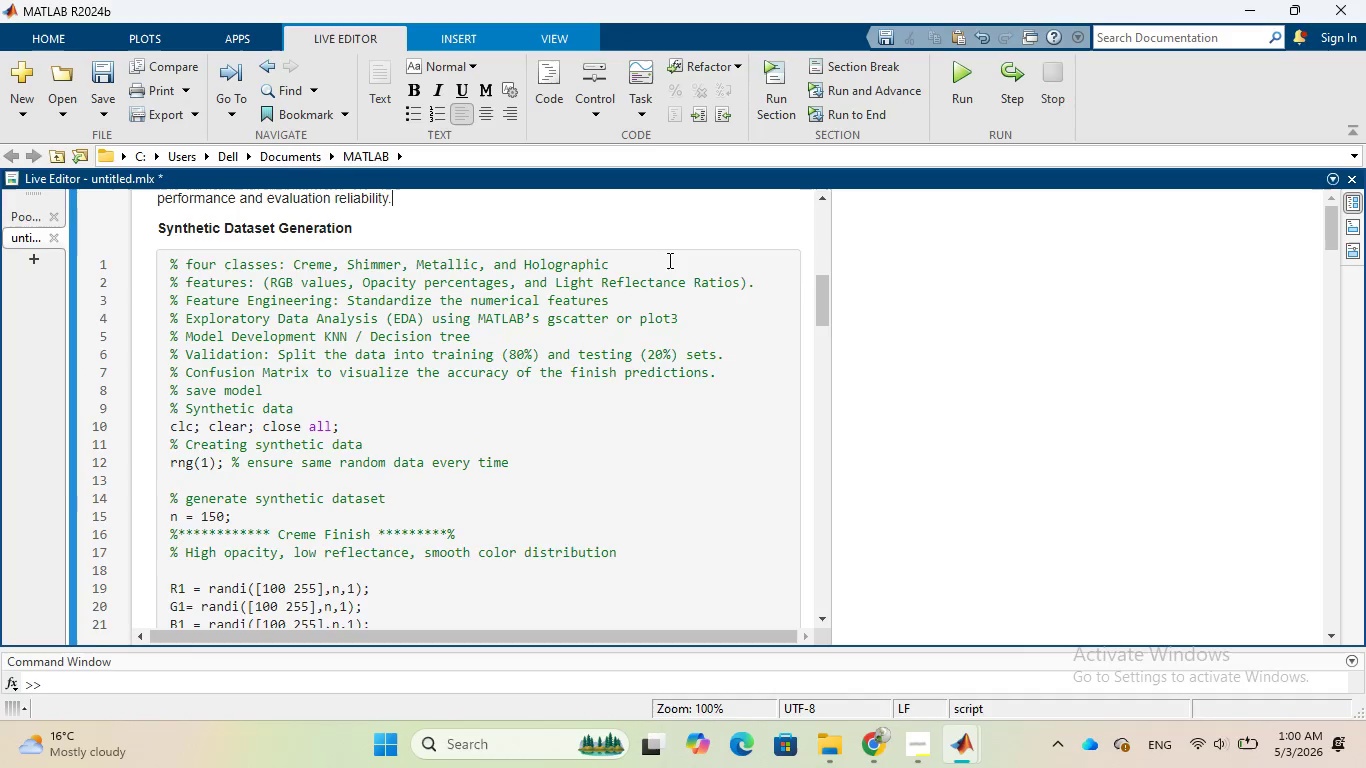 
scroll: coordinate [668, 260], scroll_direction: up, amount: 12.0
 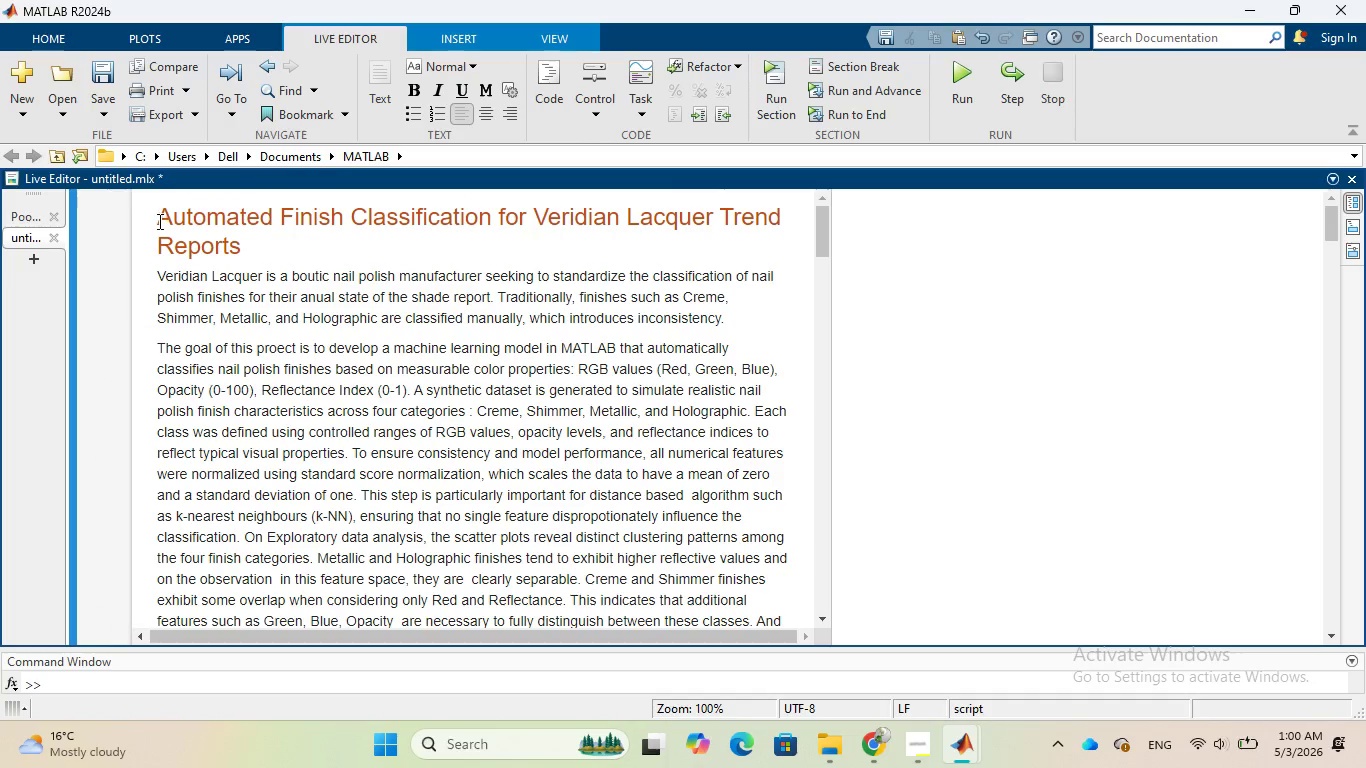 
left_click_drag(start_coordinate=[158, 221], to_coordinate=[253, 237])
 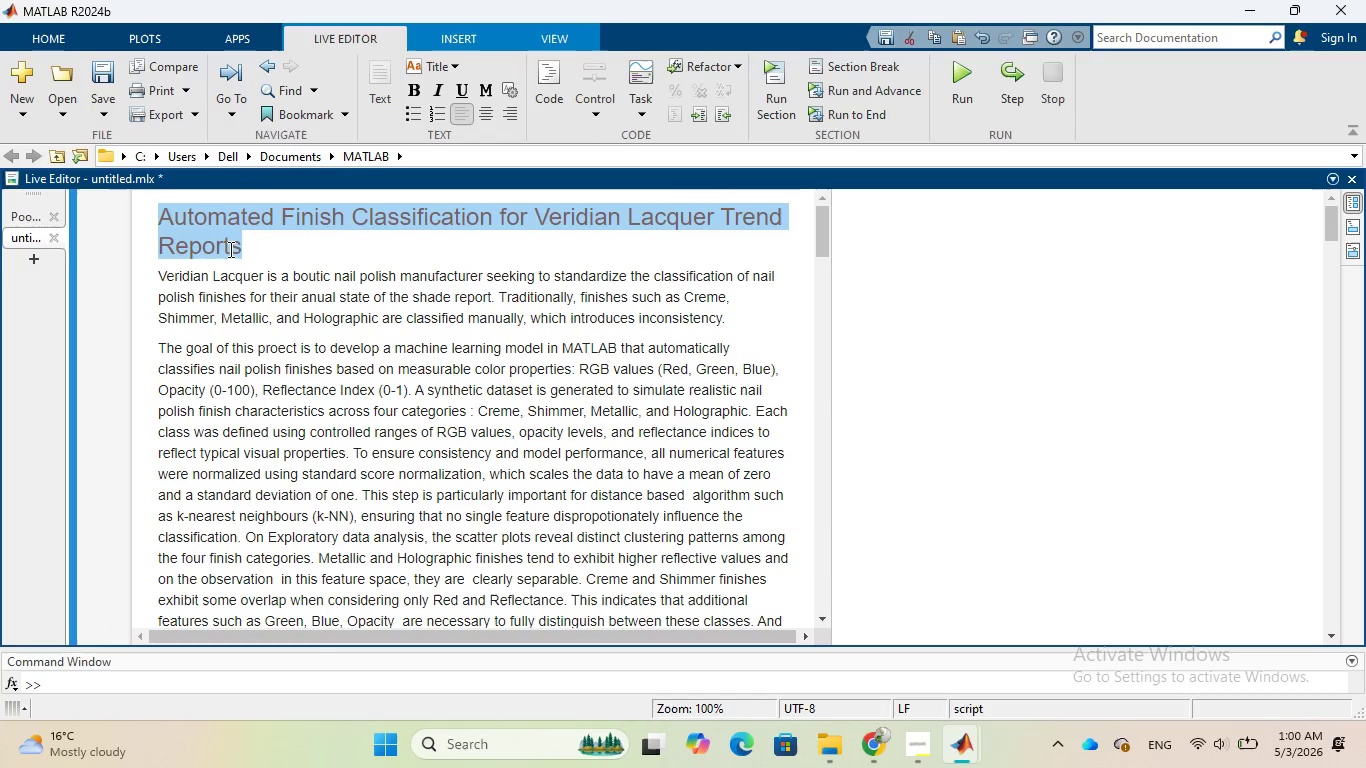 
right_click([229, 249])
 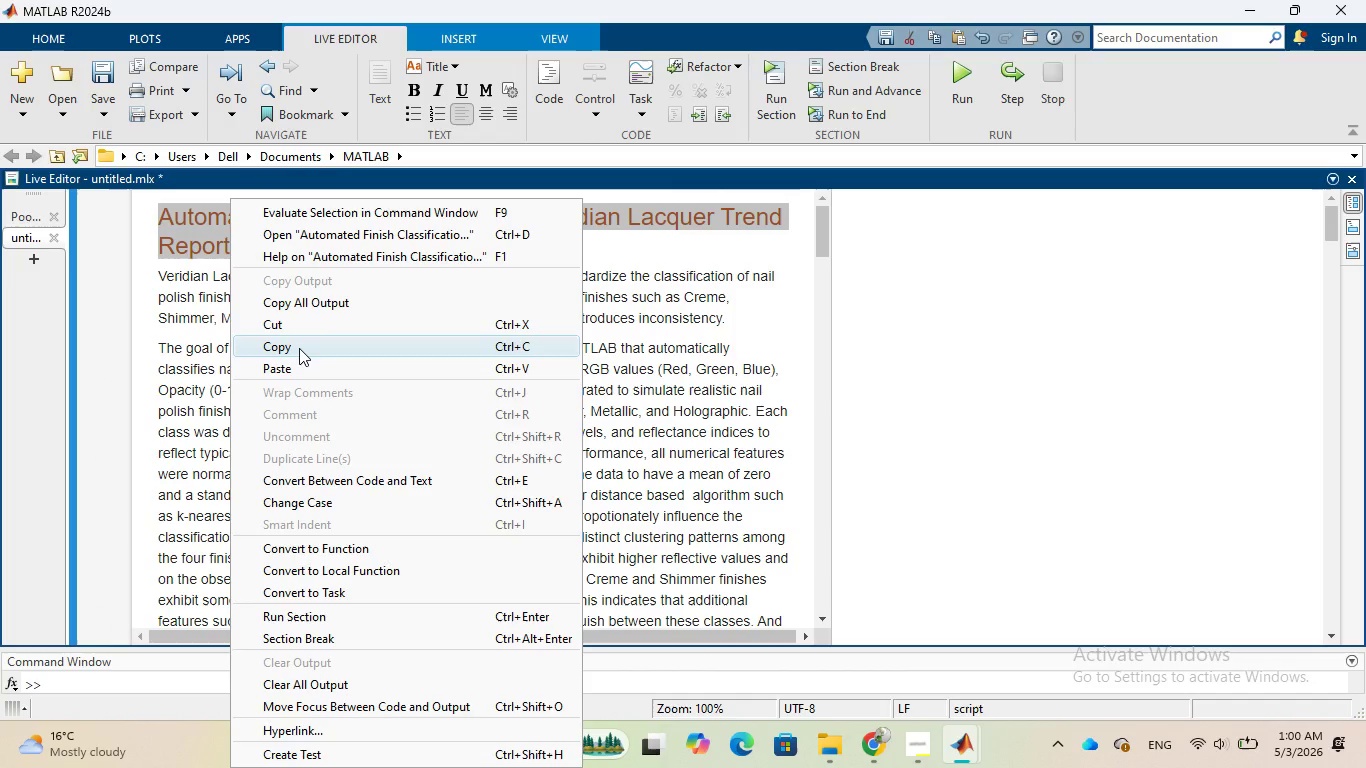 
left_click([299, 348])
 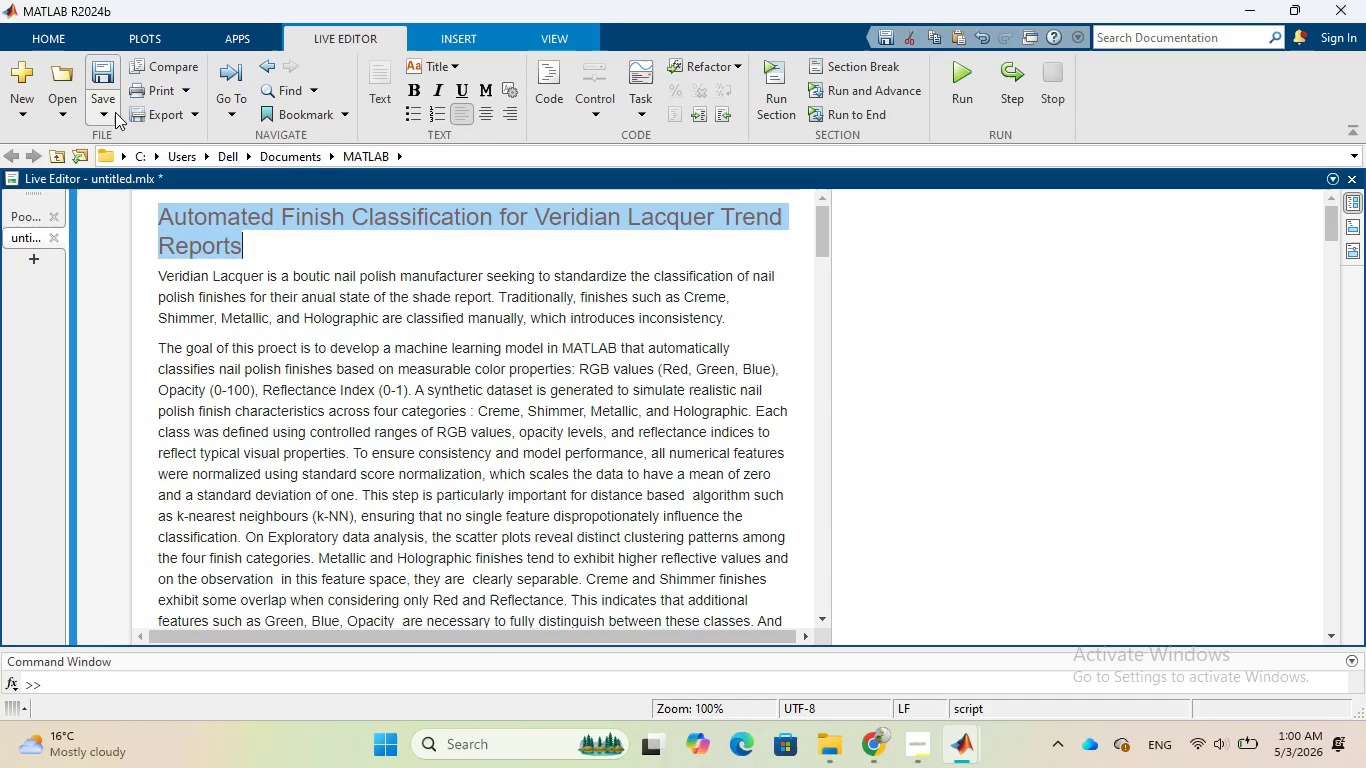 
left_click([114, 111])
 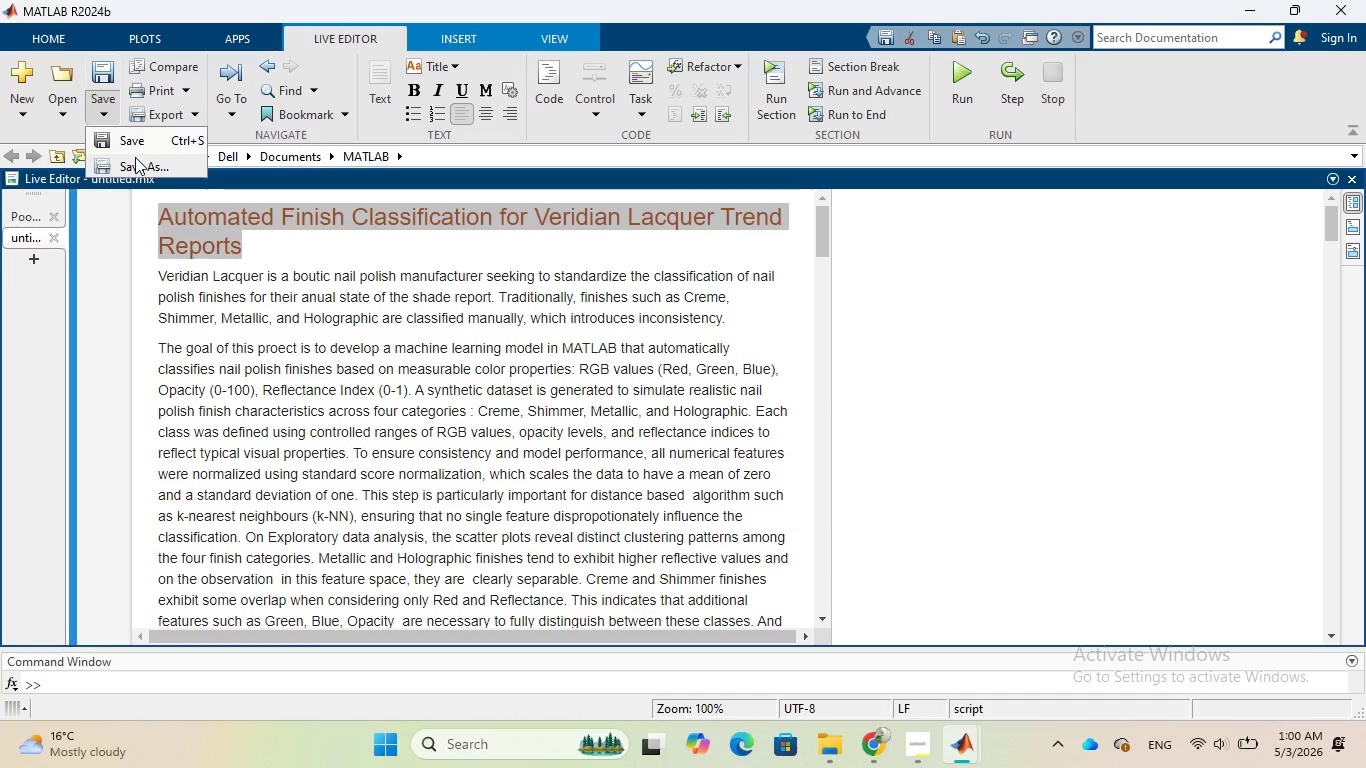 
left_click([135, 157])
 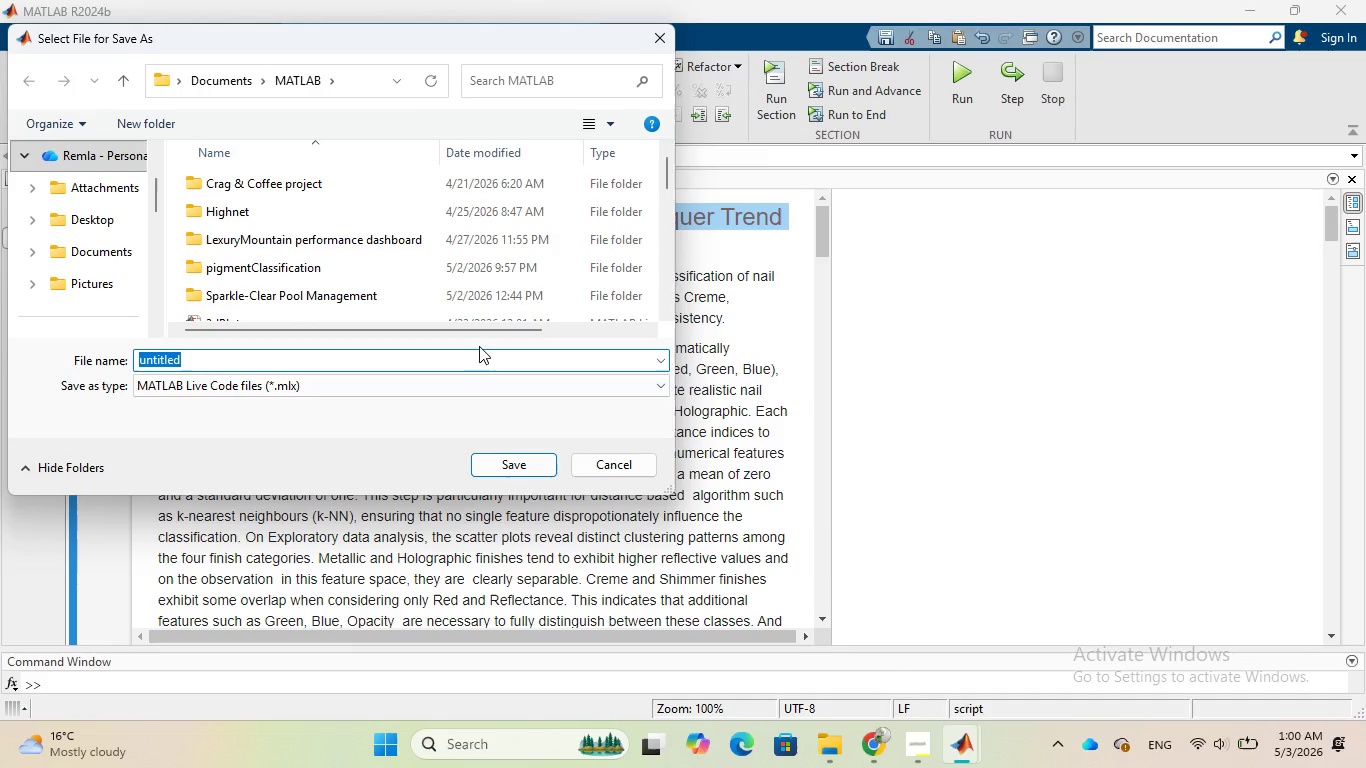 
key(Control+V)
 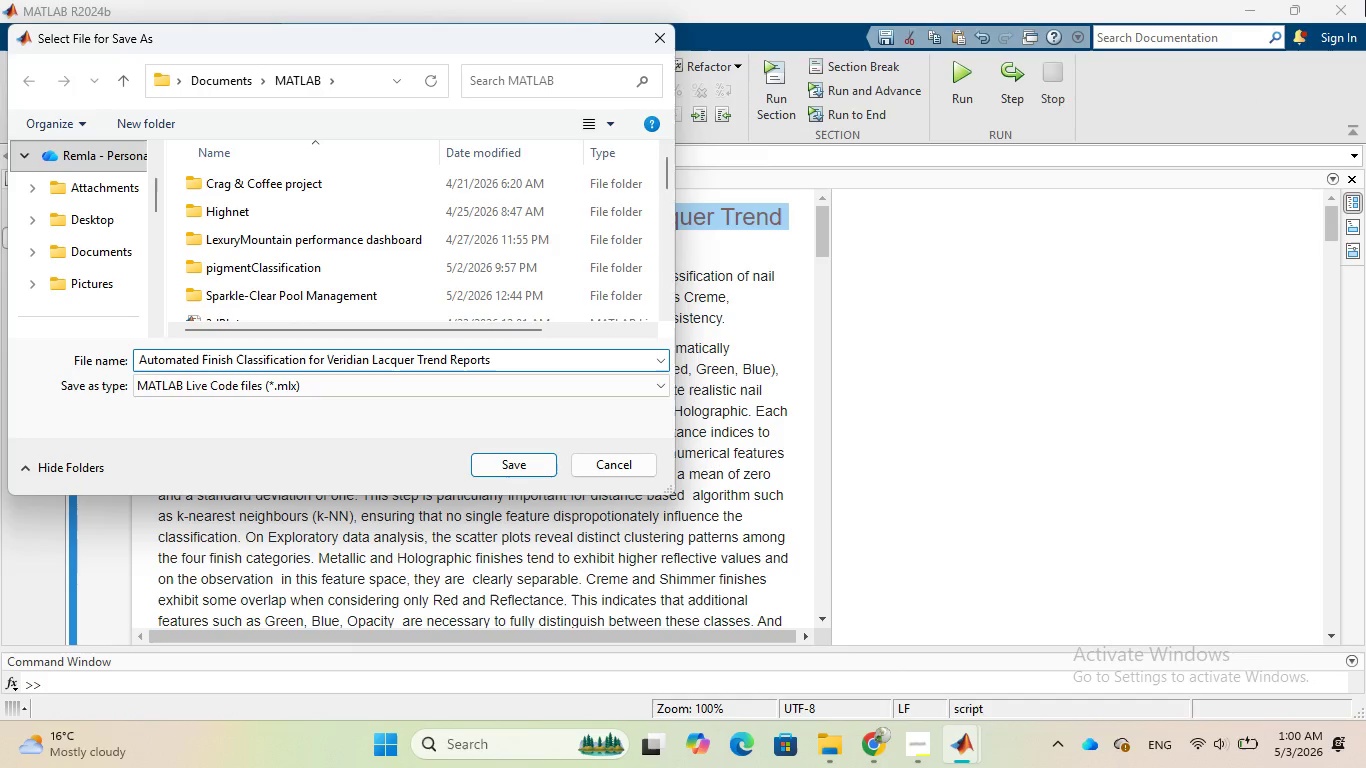 
wait(11.39)
 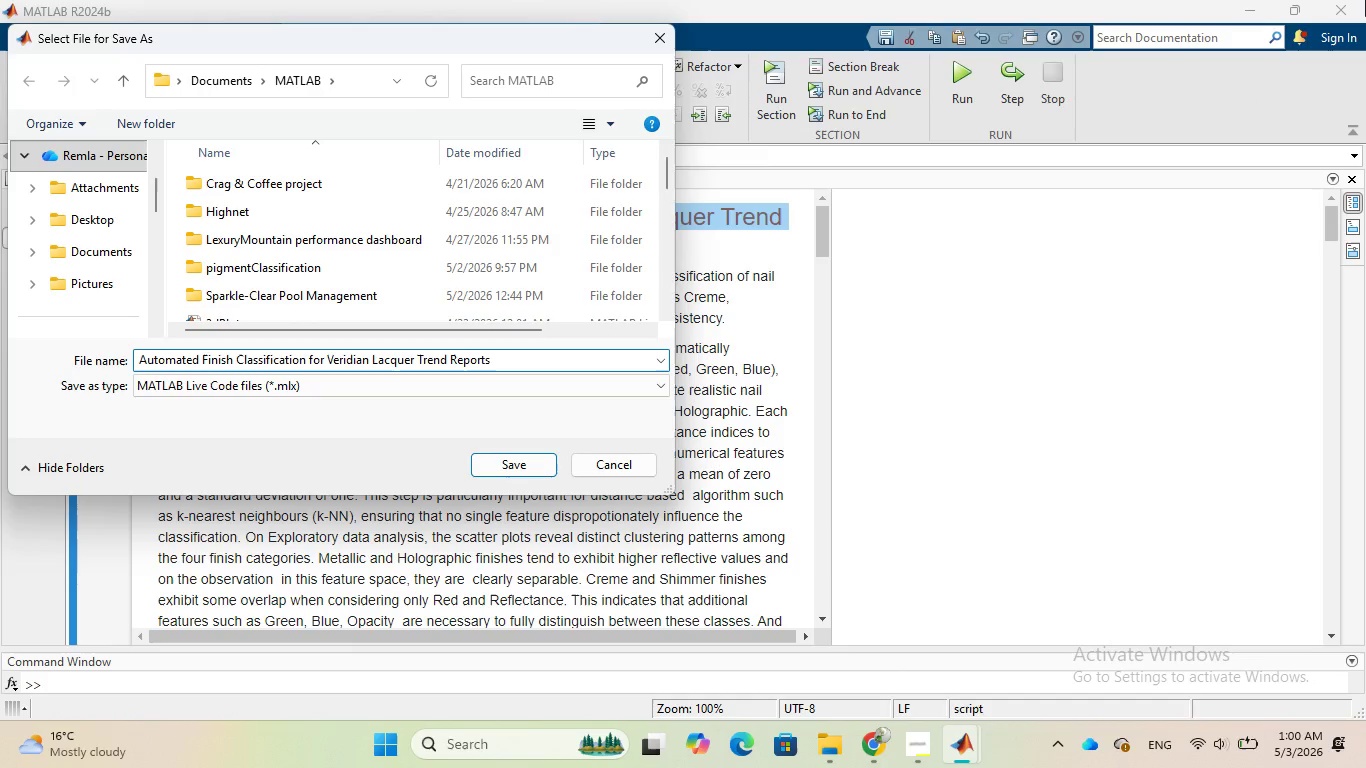 
left_click([451, 357])
 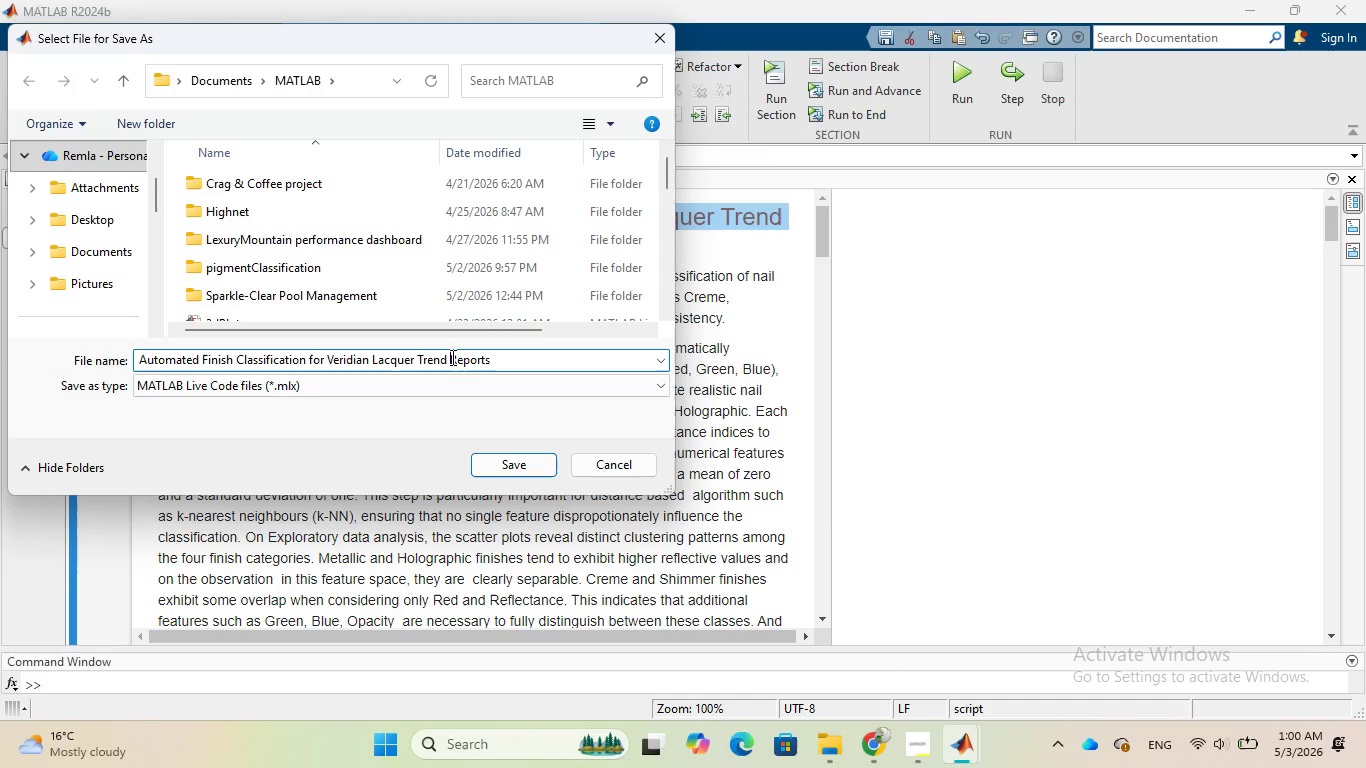 
key(Backspace)
 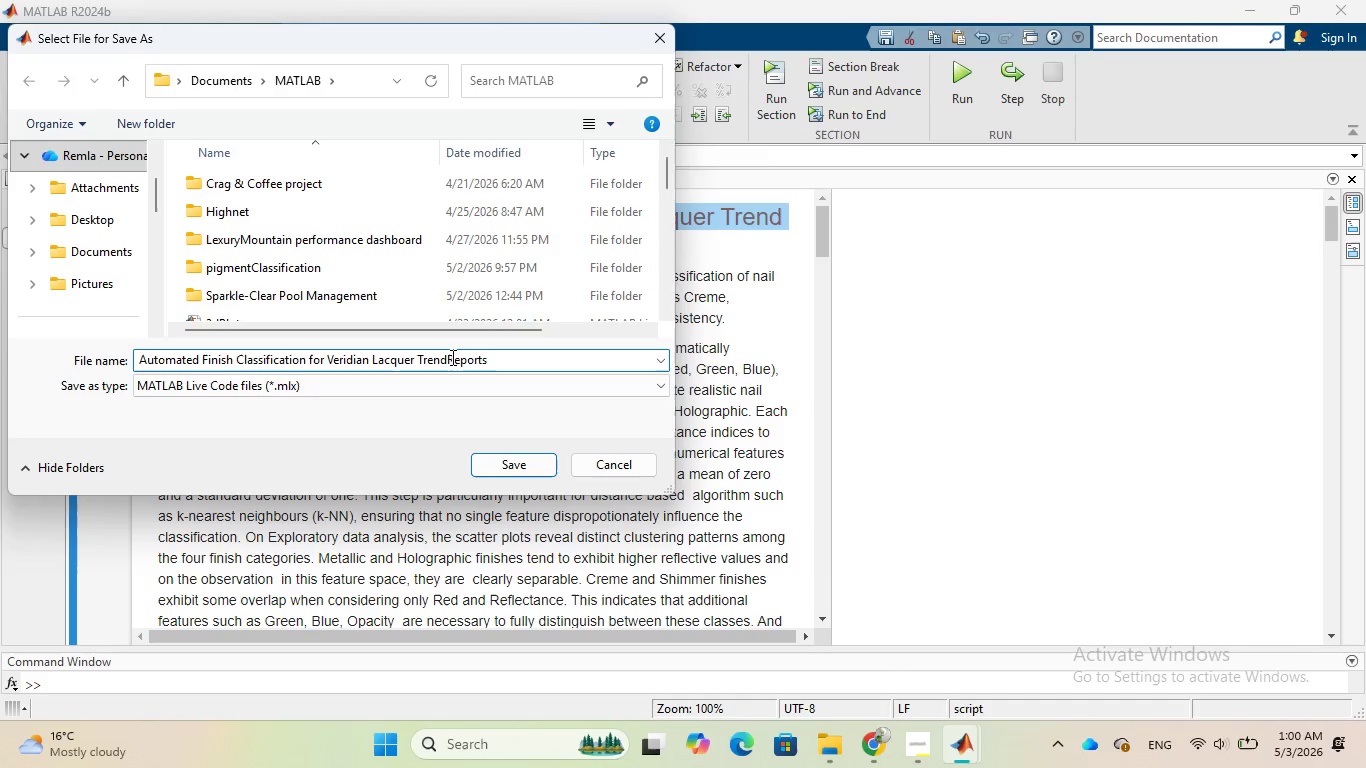 
key(Shift+Minus)
 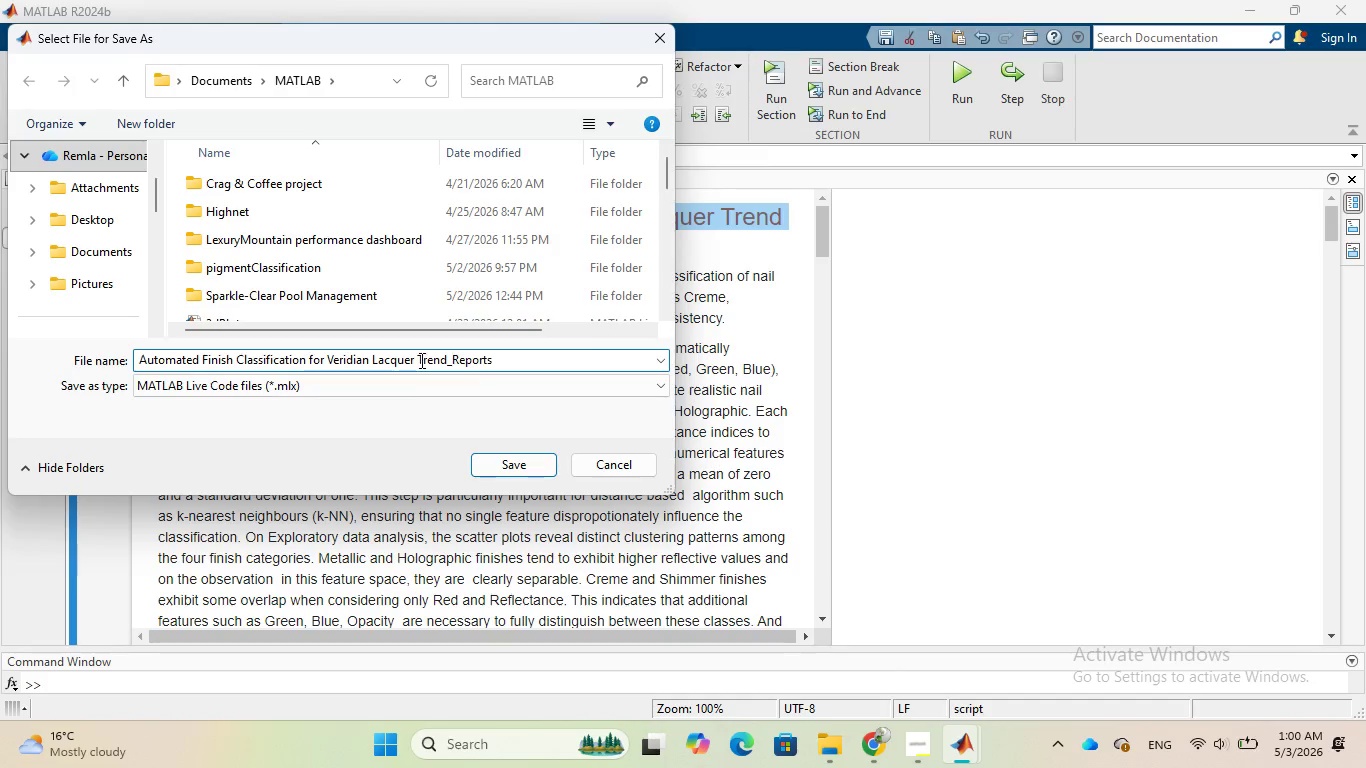 
left_click([420, 360])
 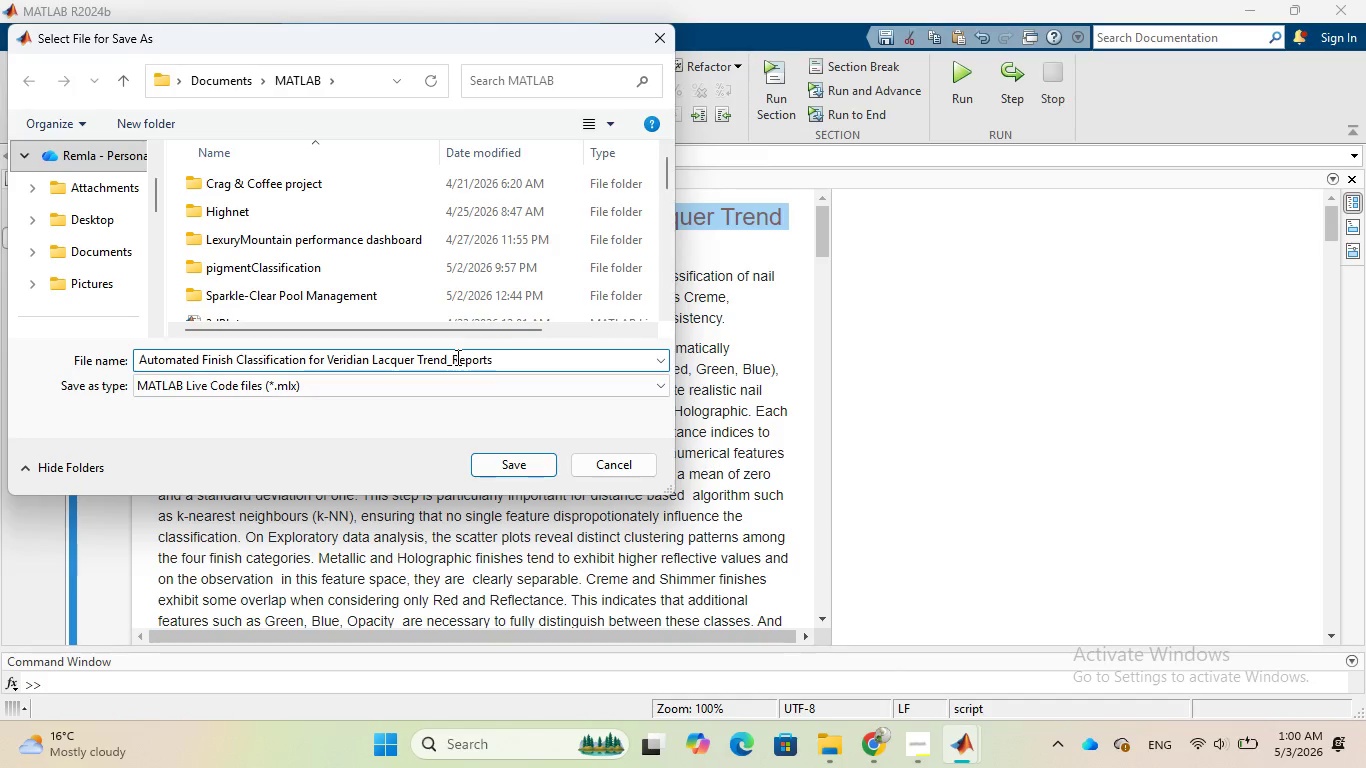 
left_click([456, 357])
 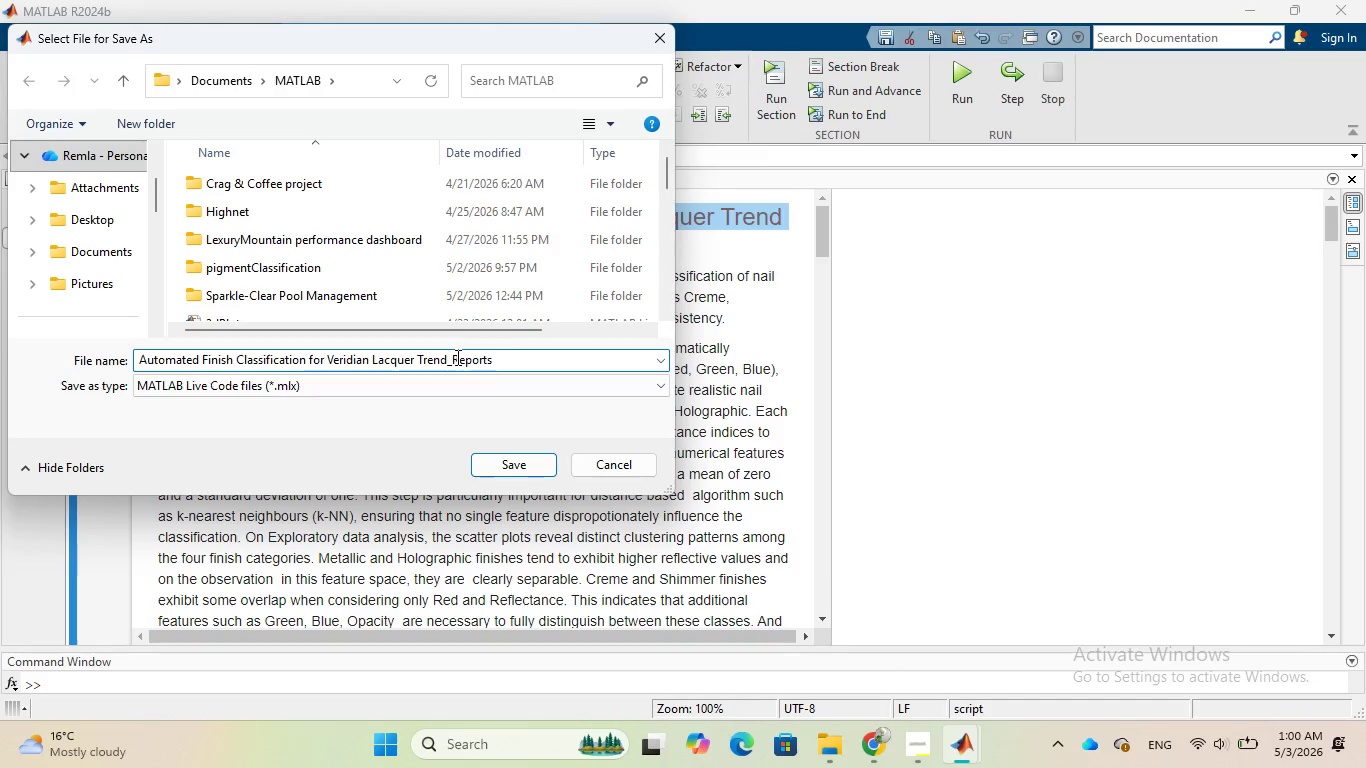 
key(Backspace)
 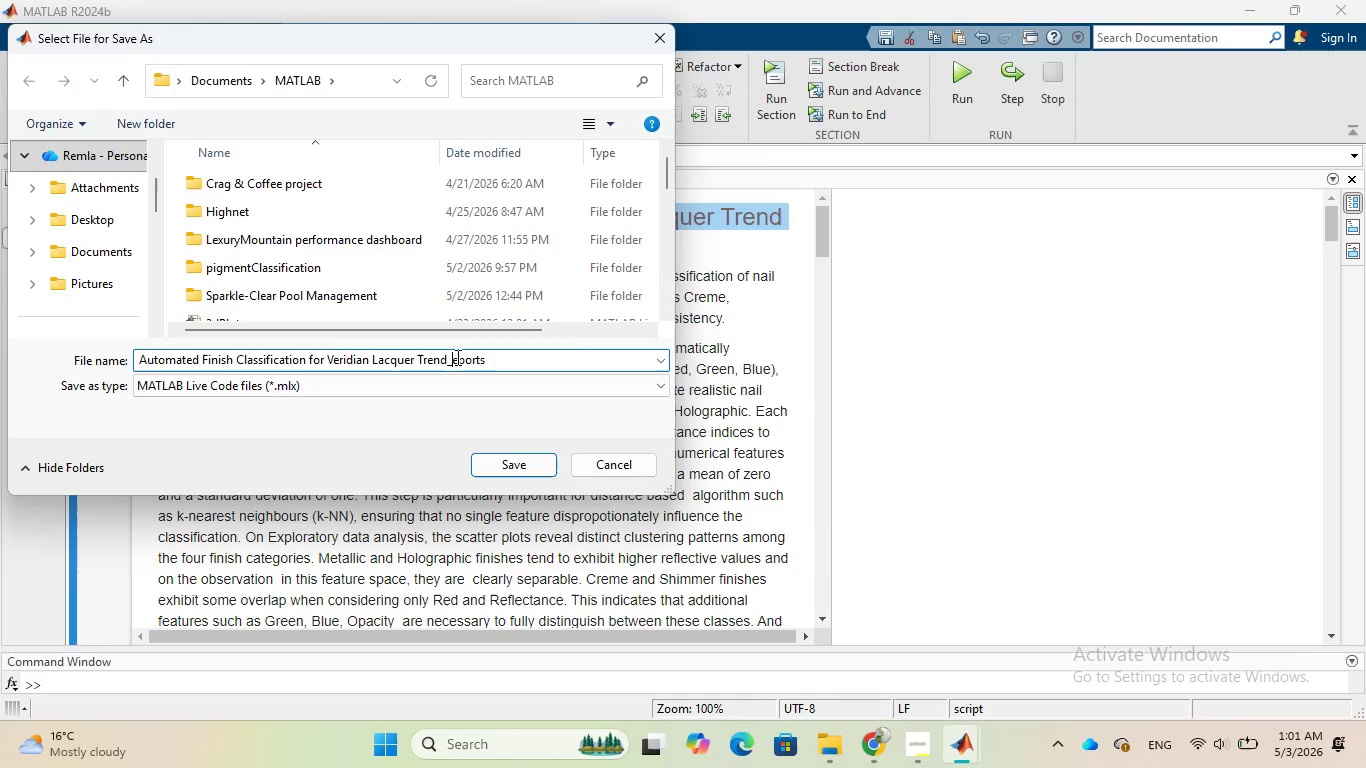 
key(R)
 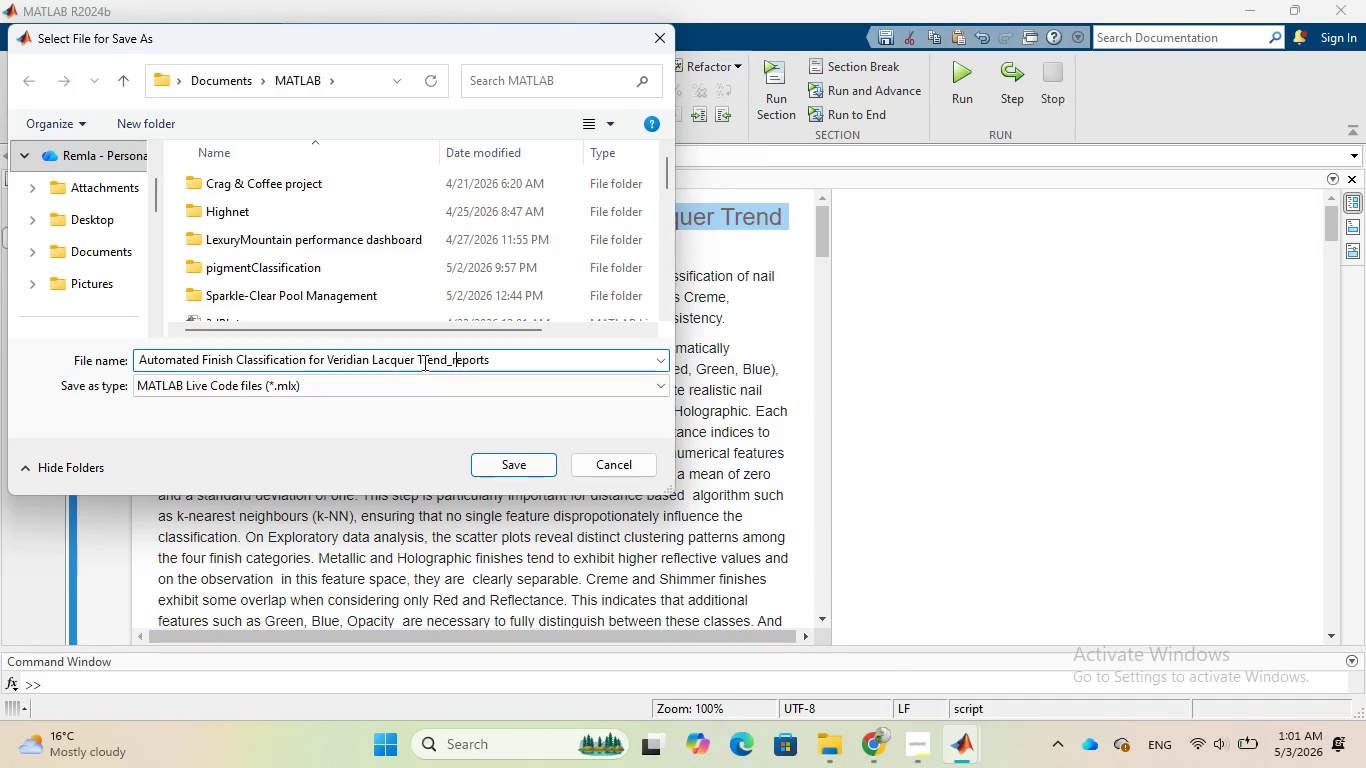 
left_click([423, 359])
 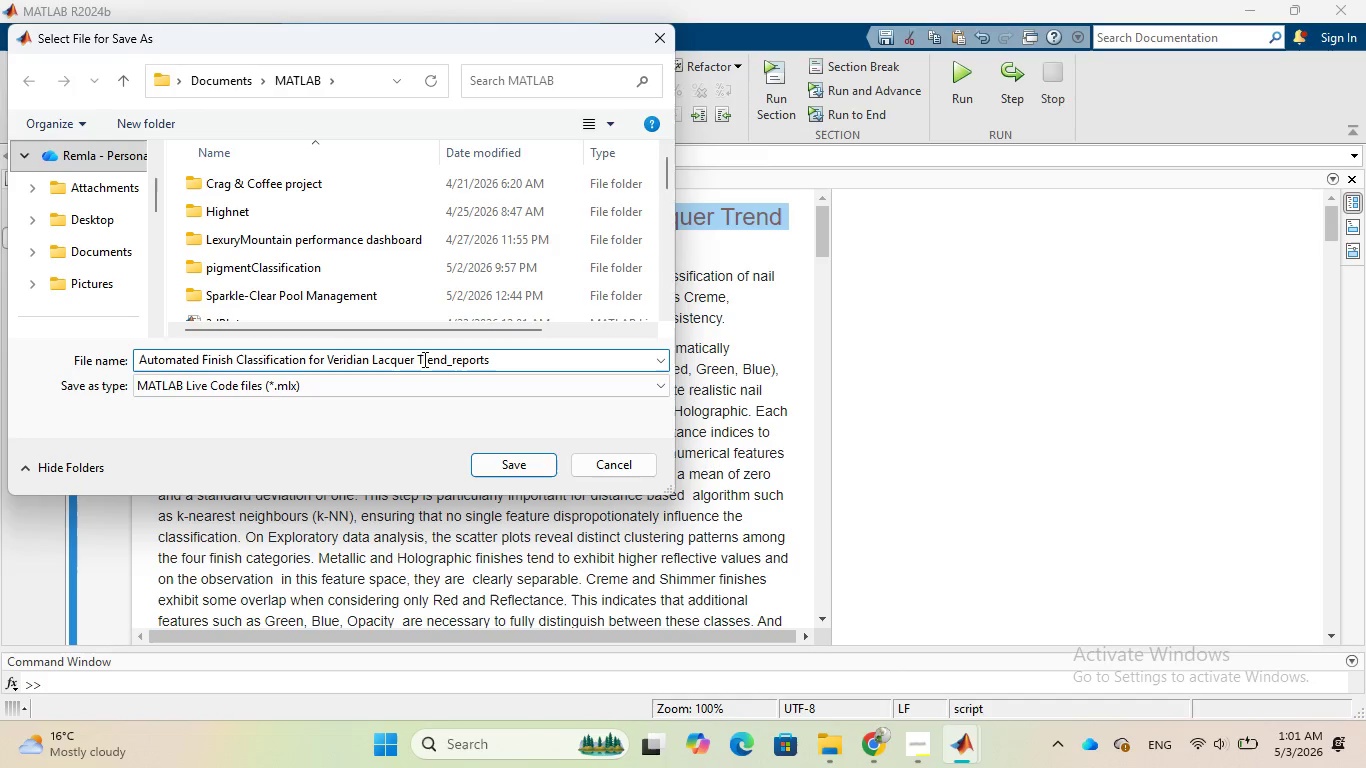 
key(Backspace)
 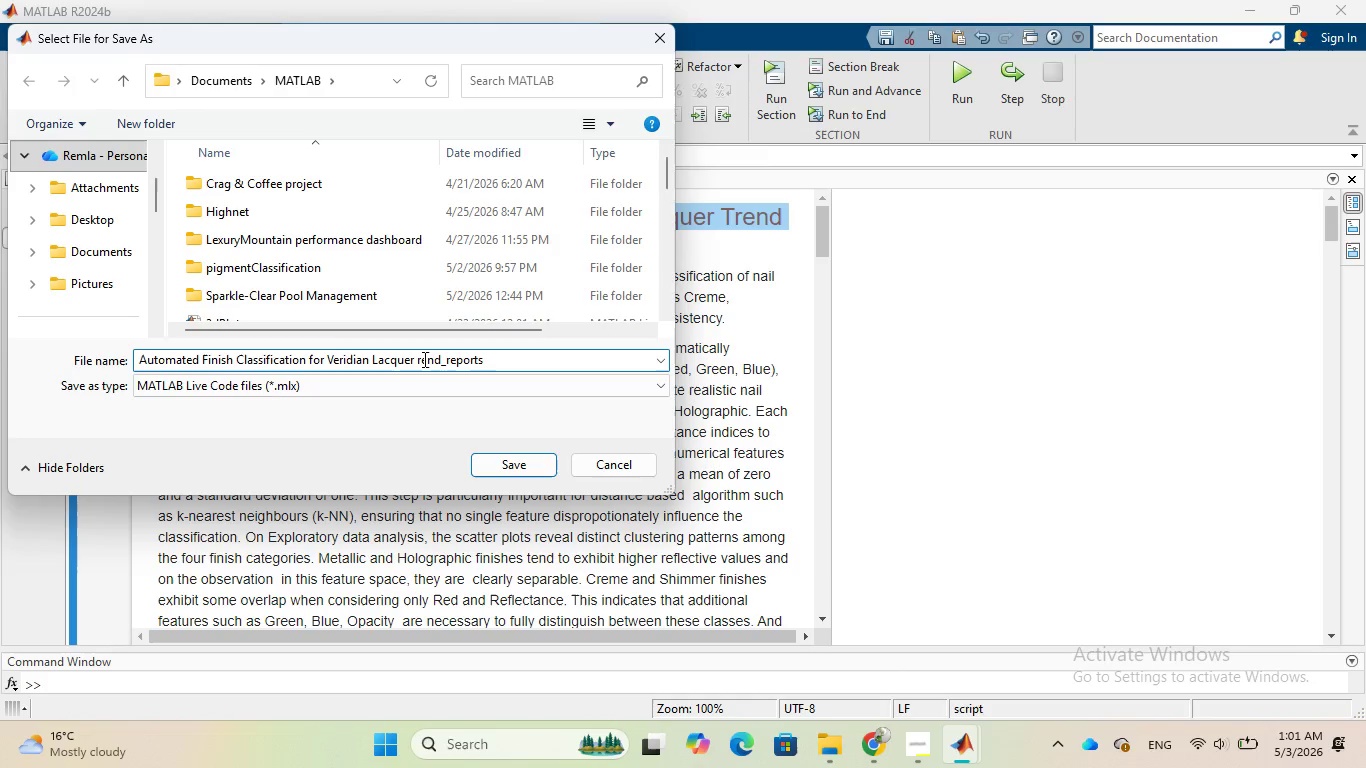 
key(T)
 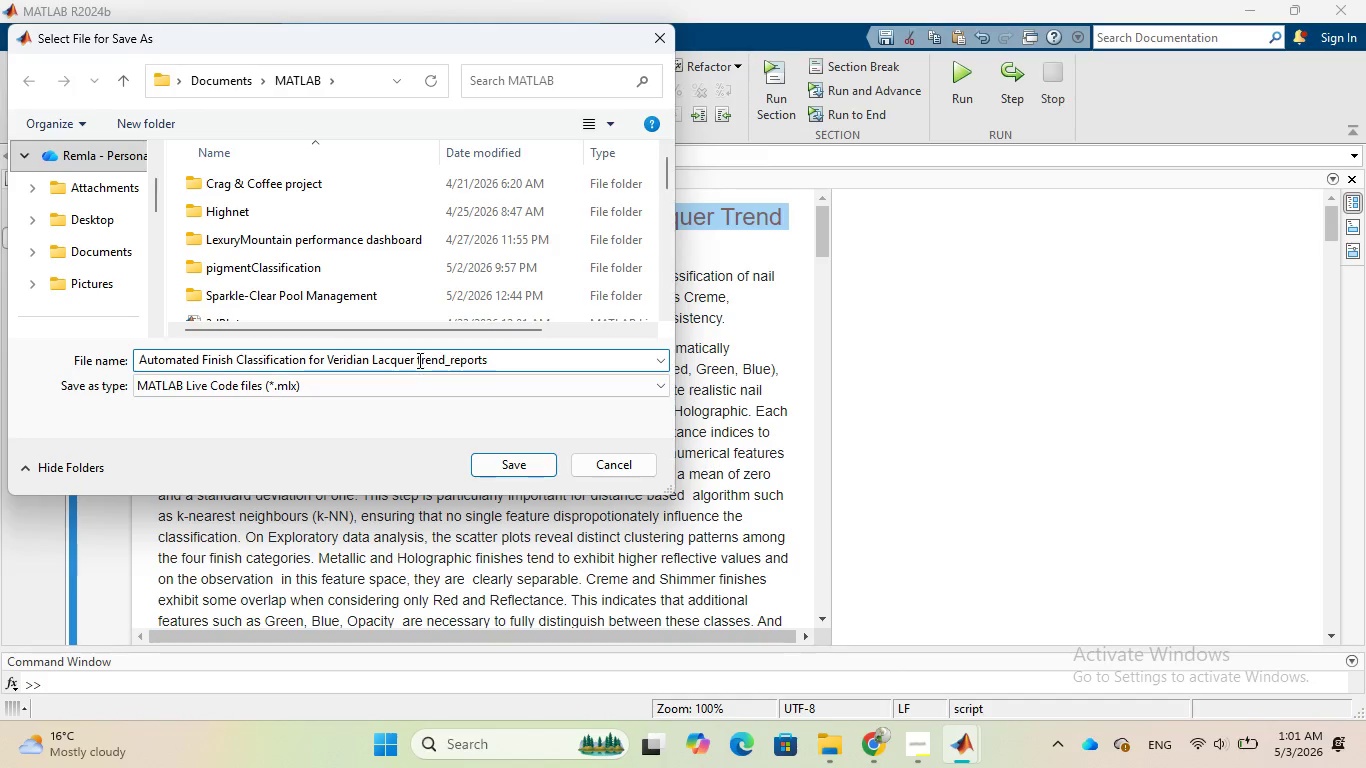 
left_click([418, 360])
 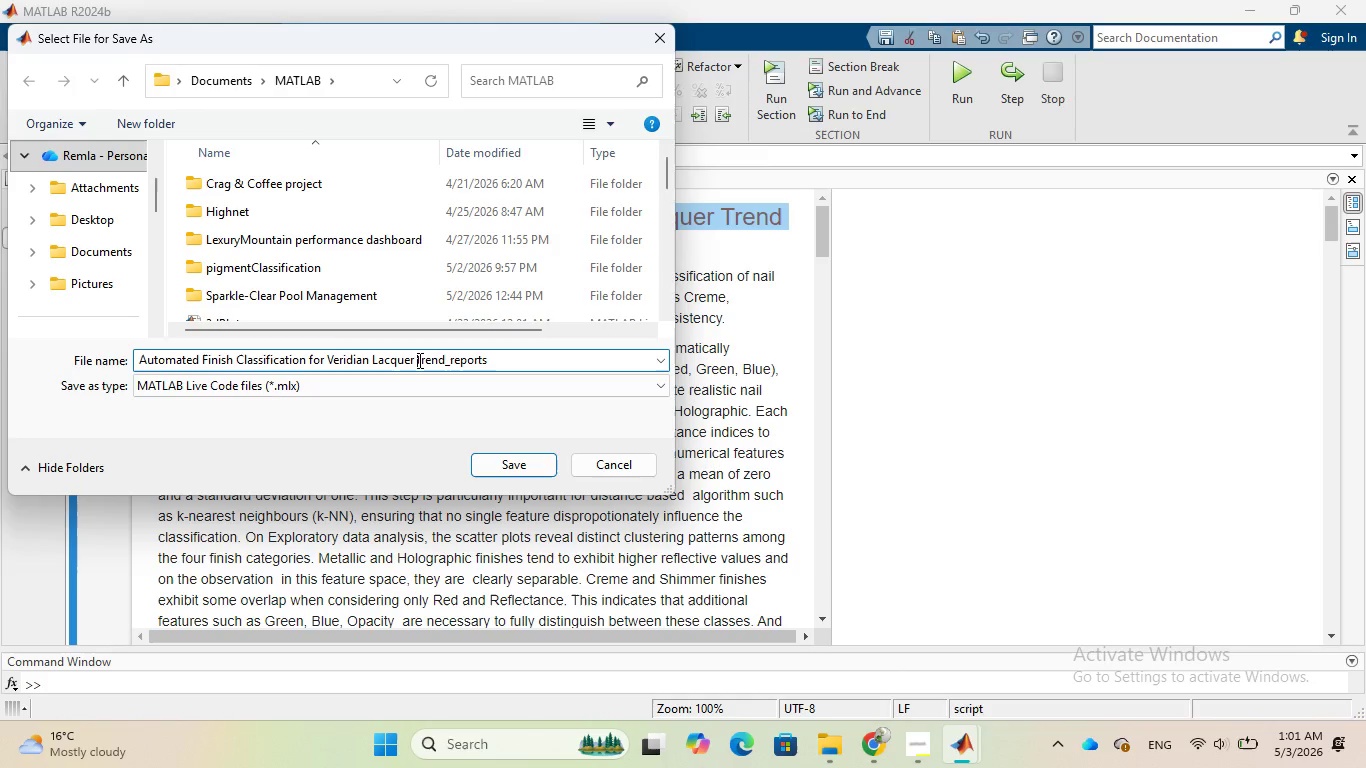 
key(Backspace)
 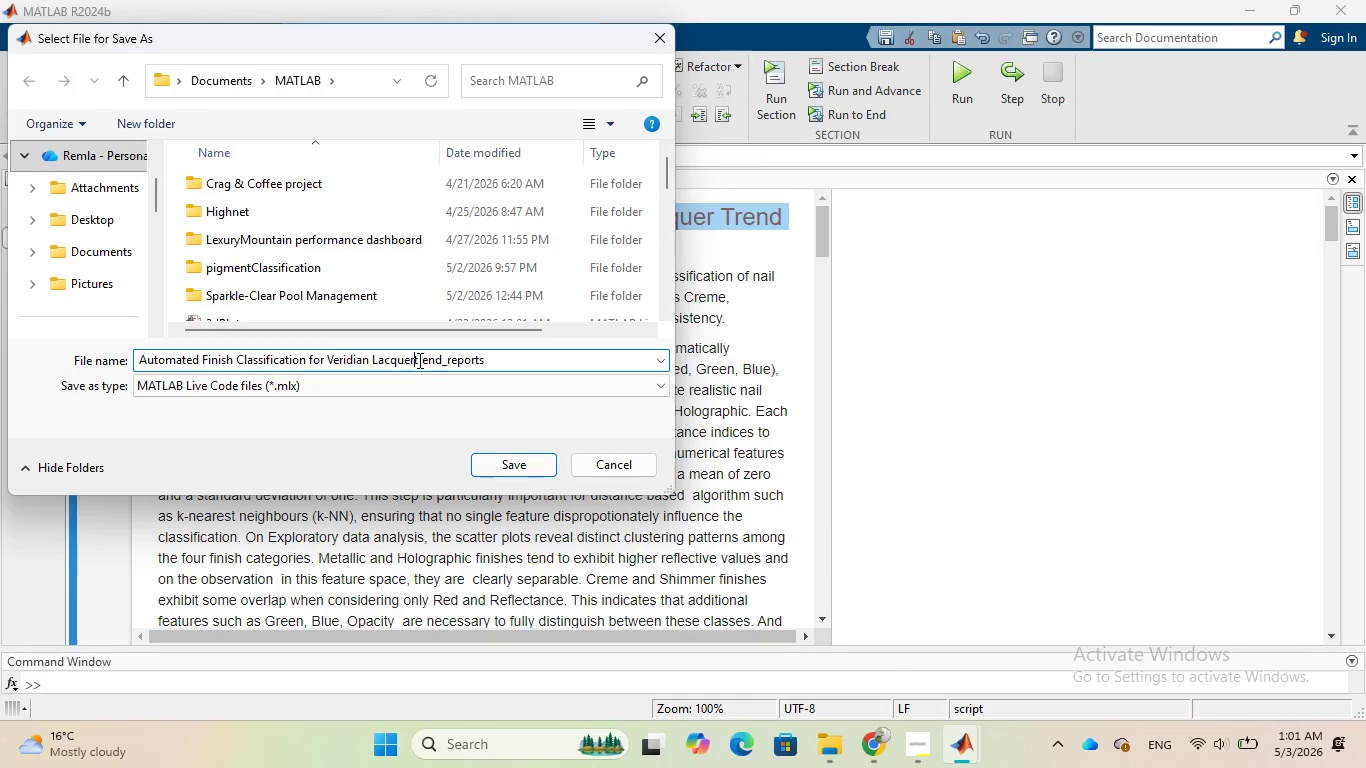 
key(Shift+Minus)
 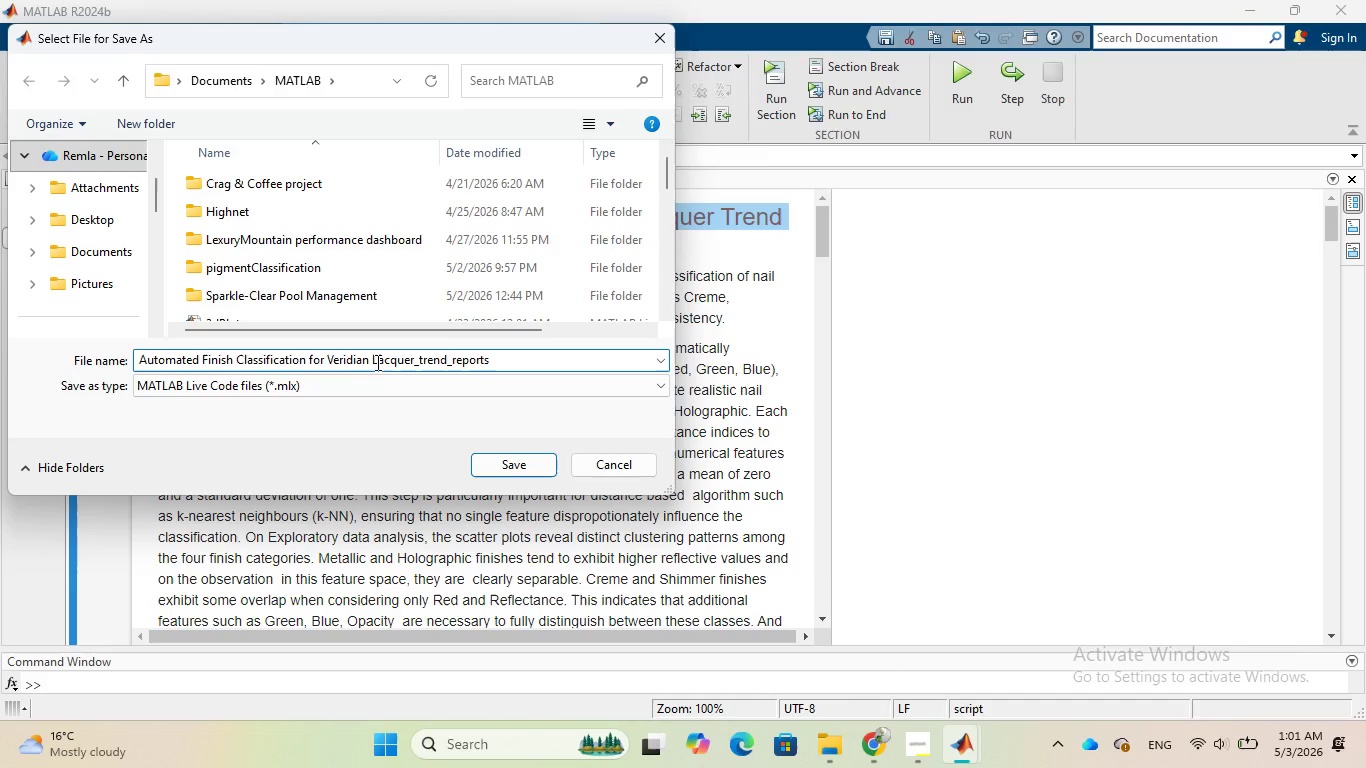 
left_click([377, 362])
 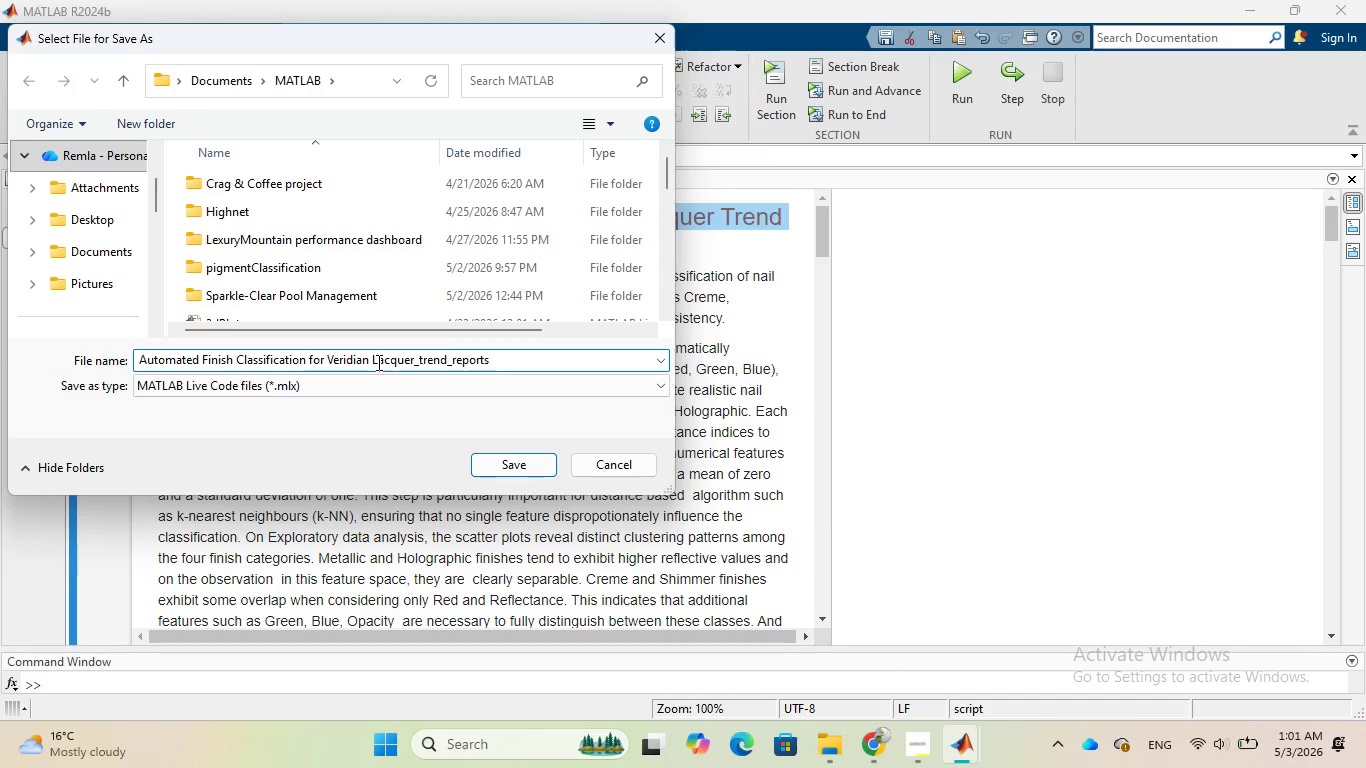 
key(Backspace)
 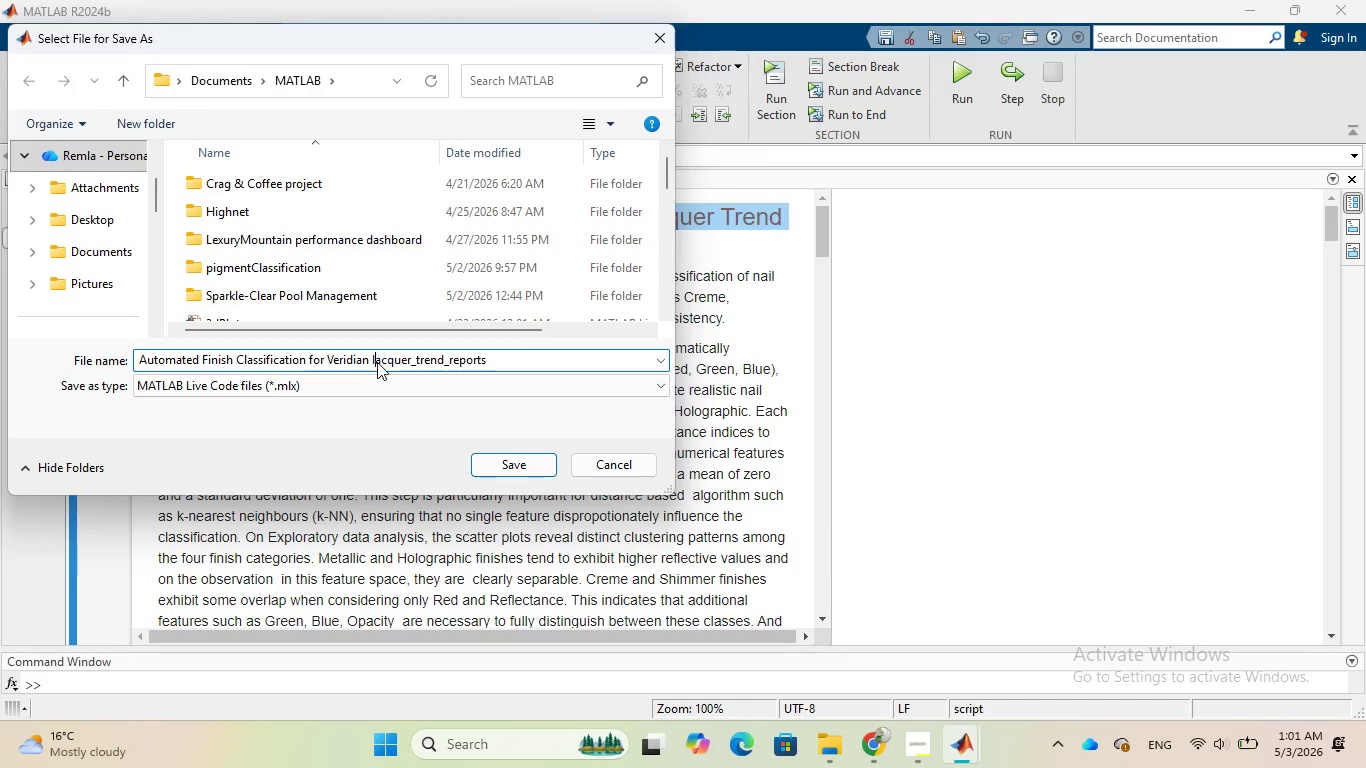 
key(L)
 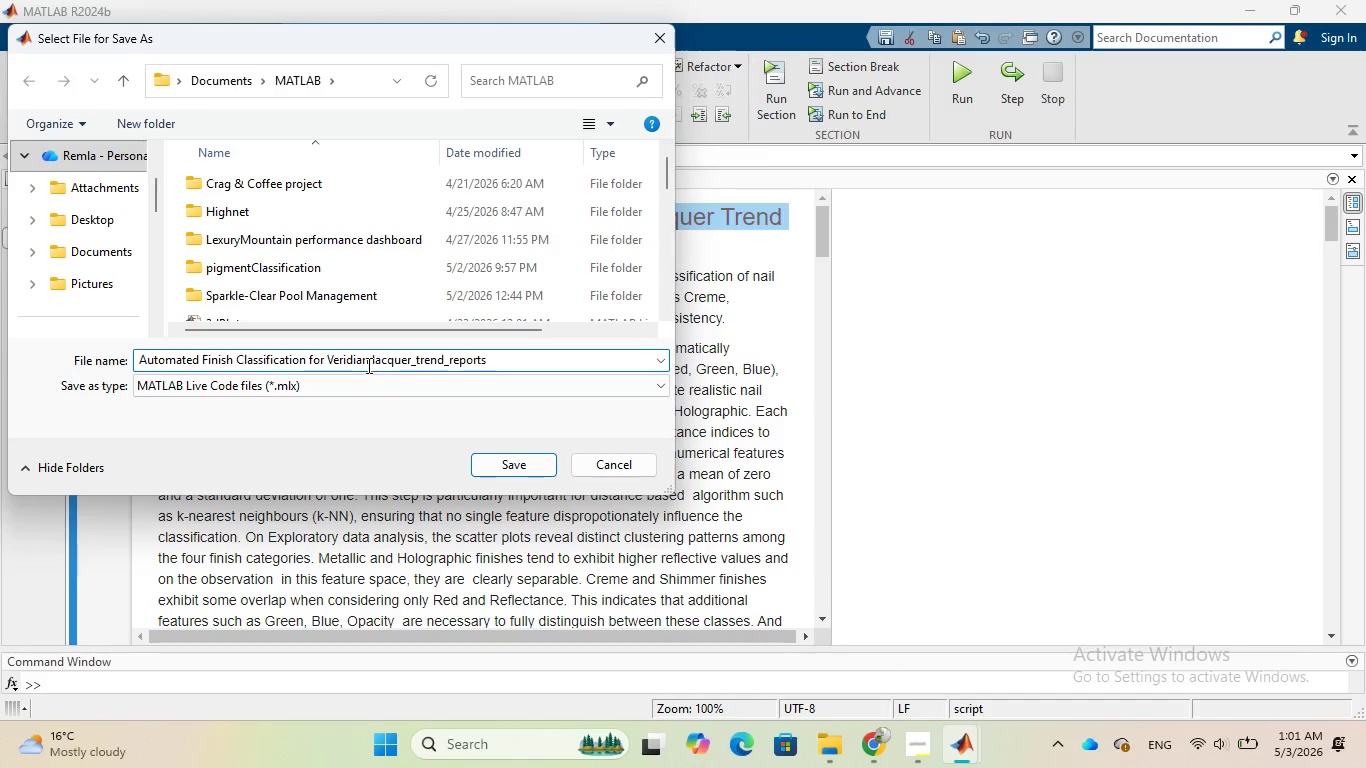 
left_click([373, 361])
 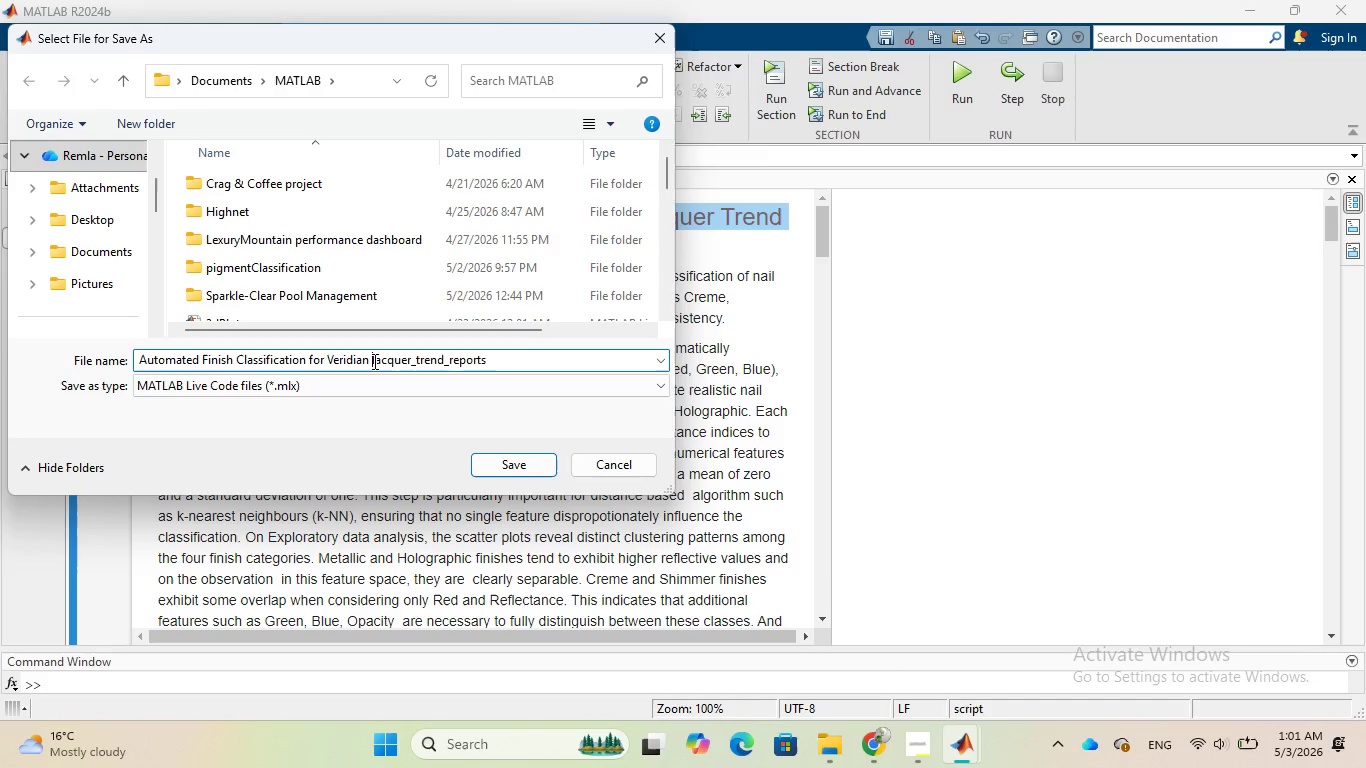 
key(Backspace)
 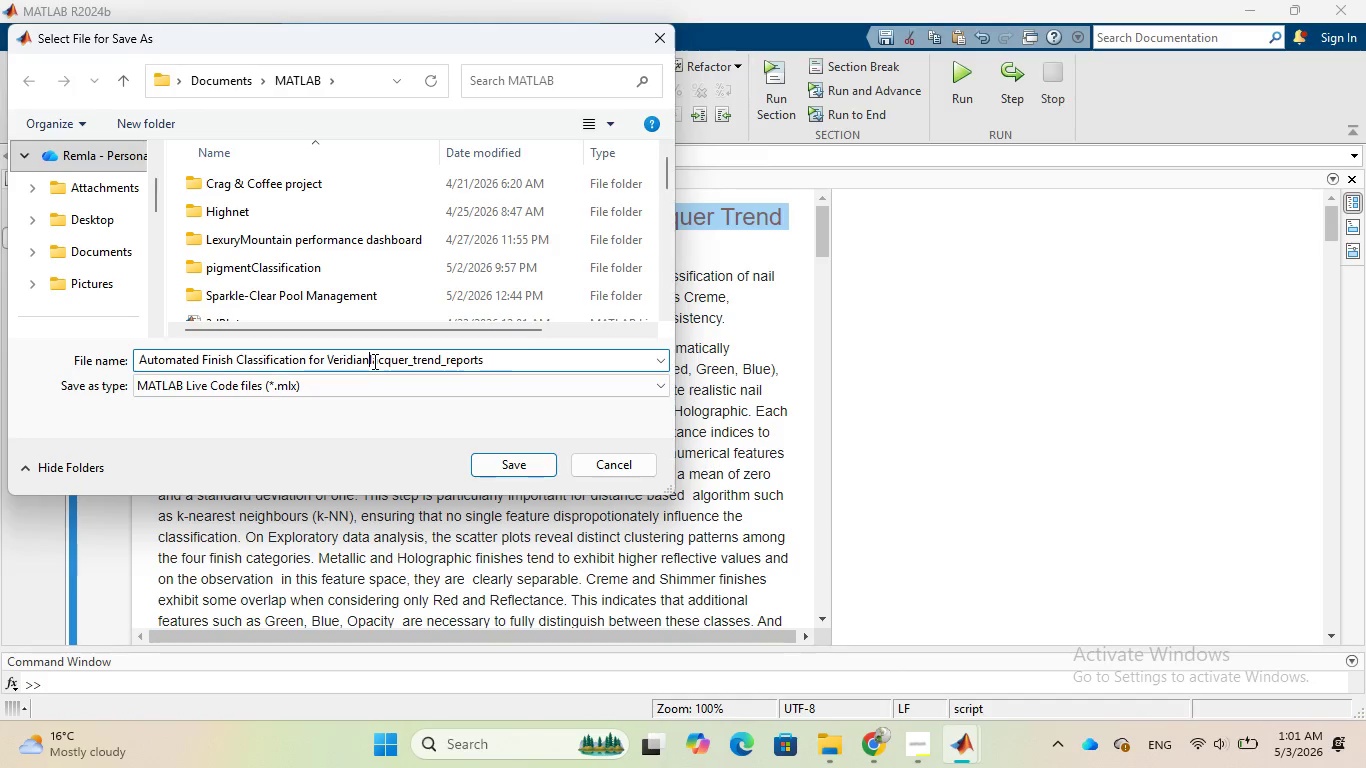 
key(Shift+Minus)
 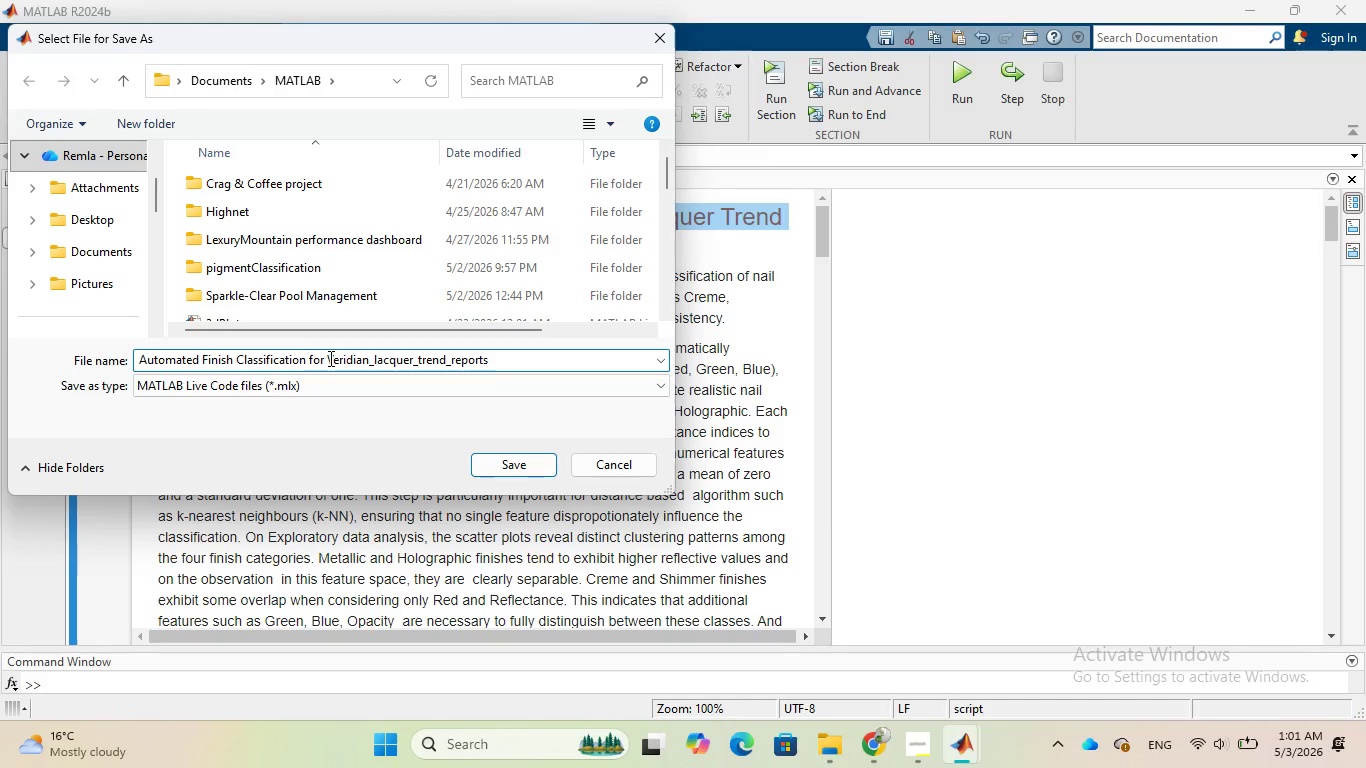 
left_click([333, 357])
 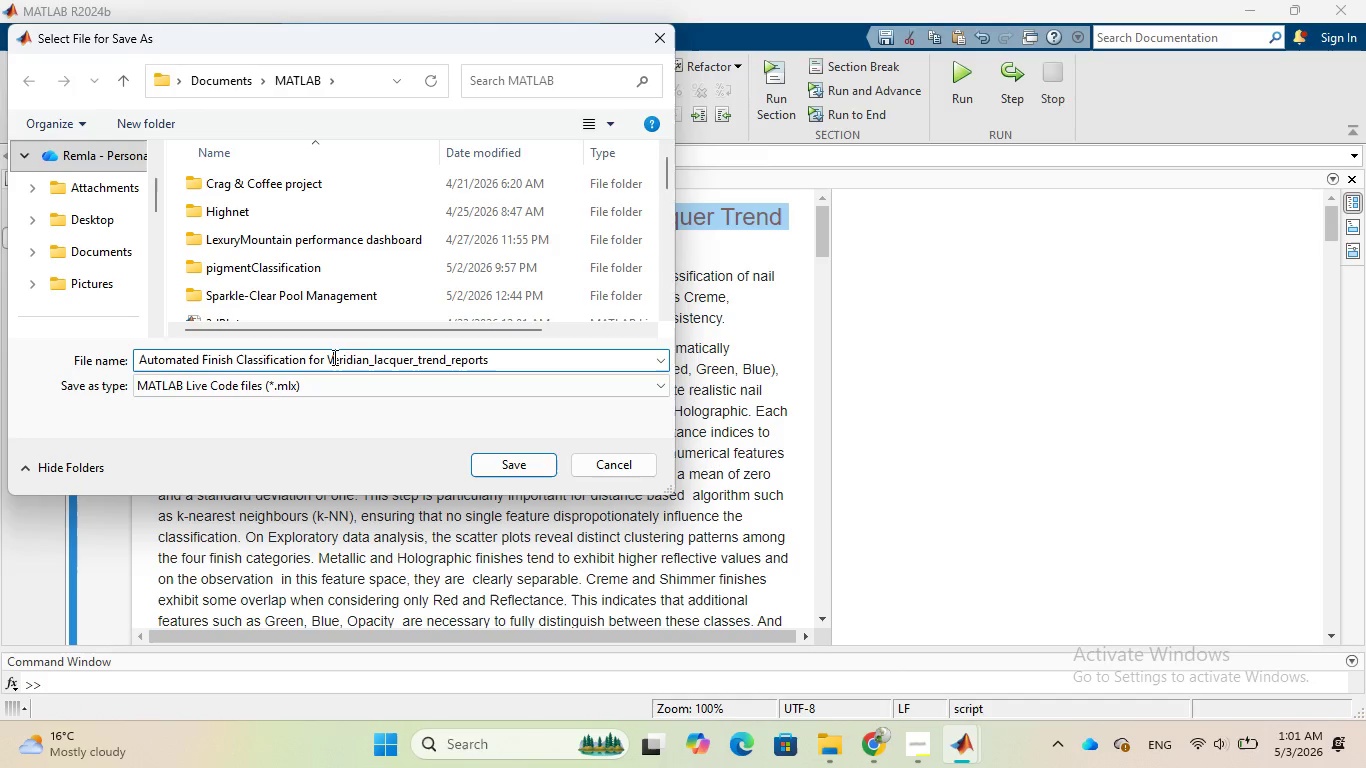 
key(Backspace)
 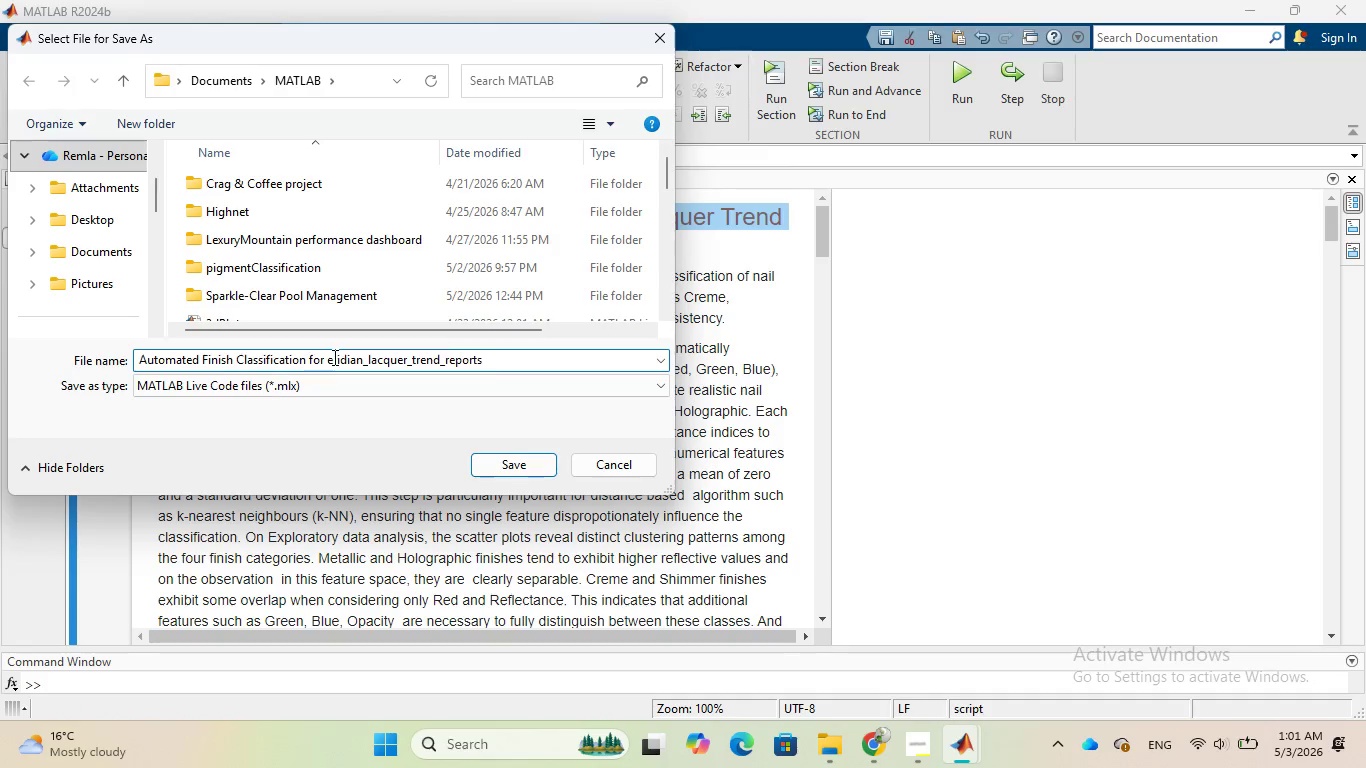 
key(V)
 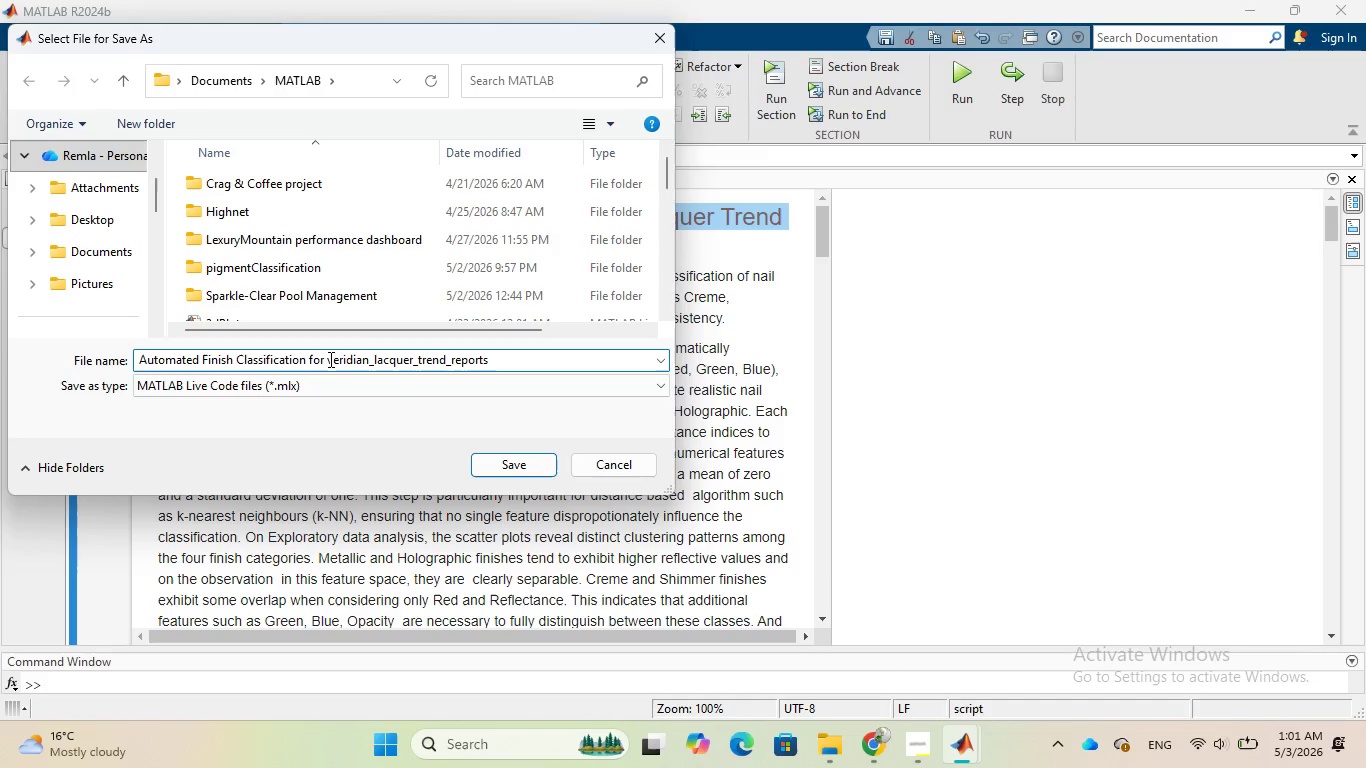 
left_click([328, 359])
 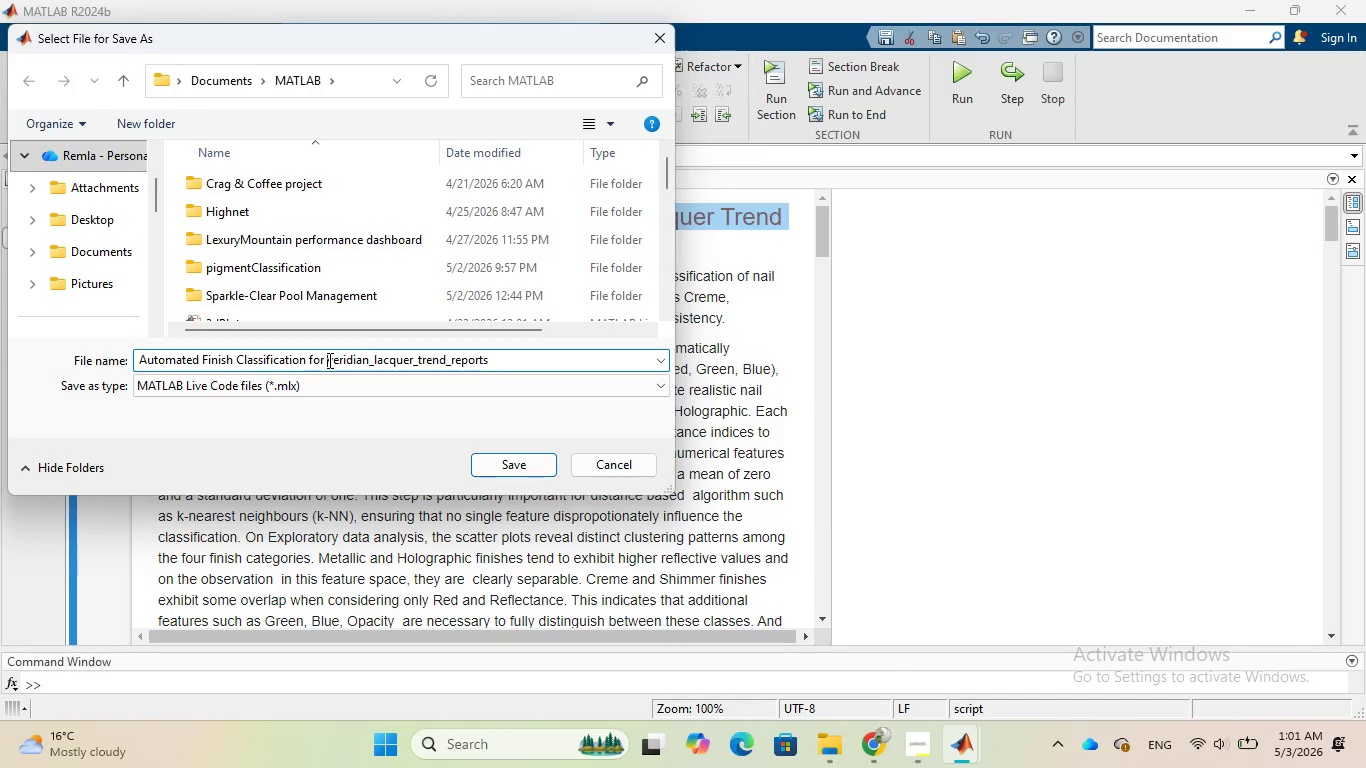 
key(Backspace)
 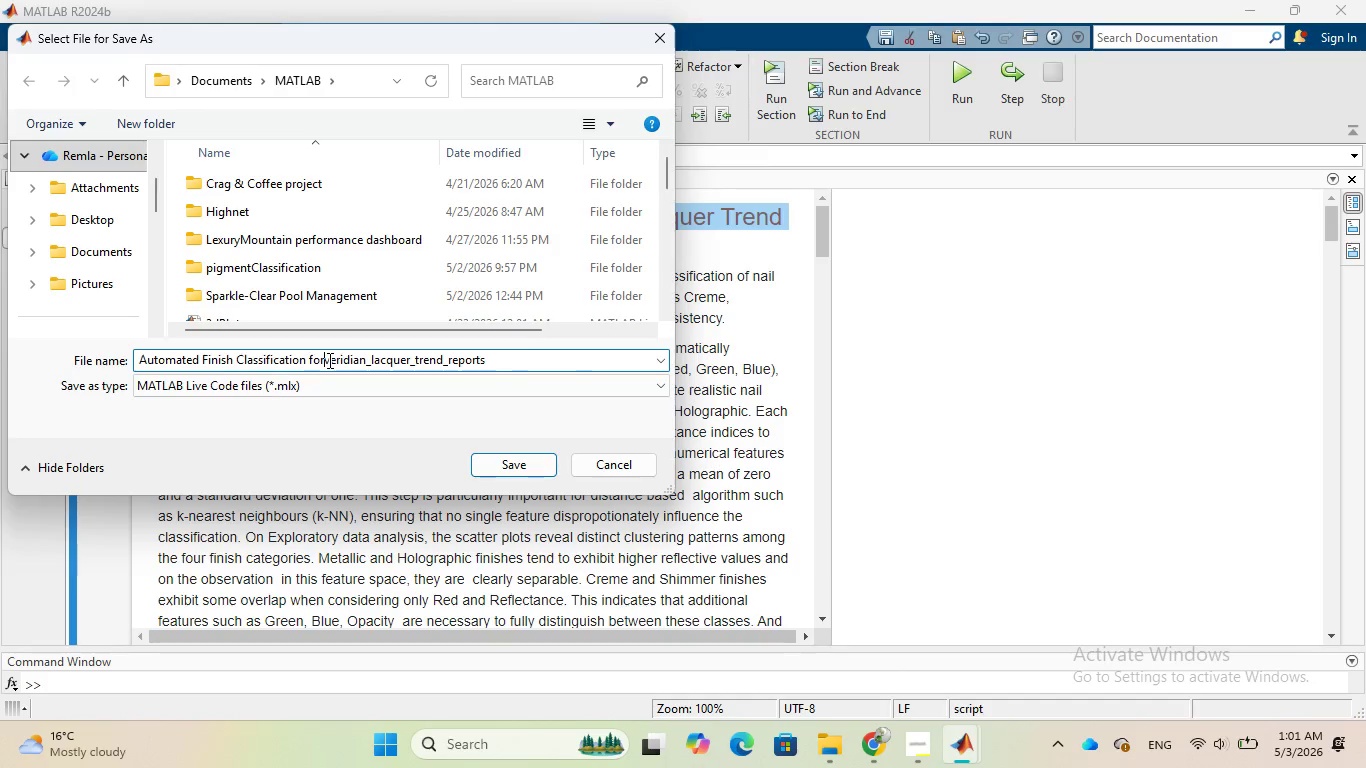 
key(Shift+Minus)
 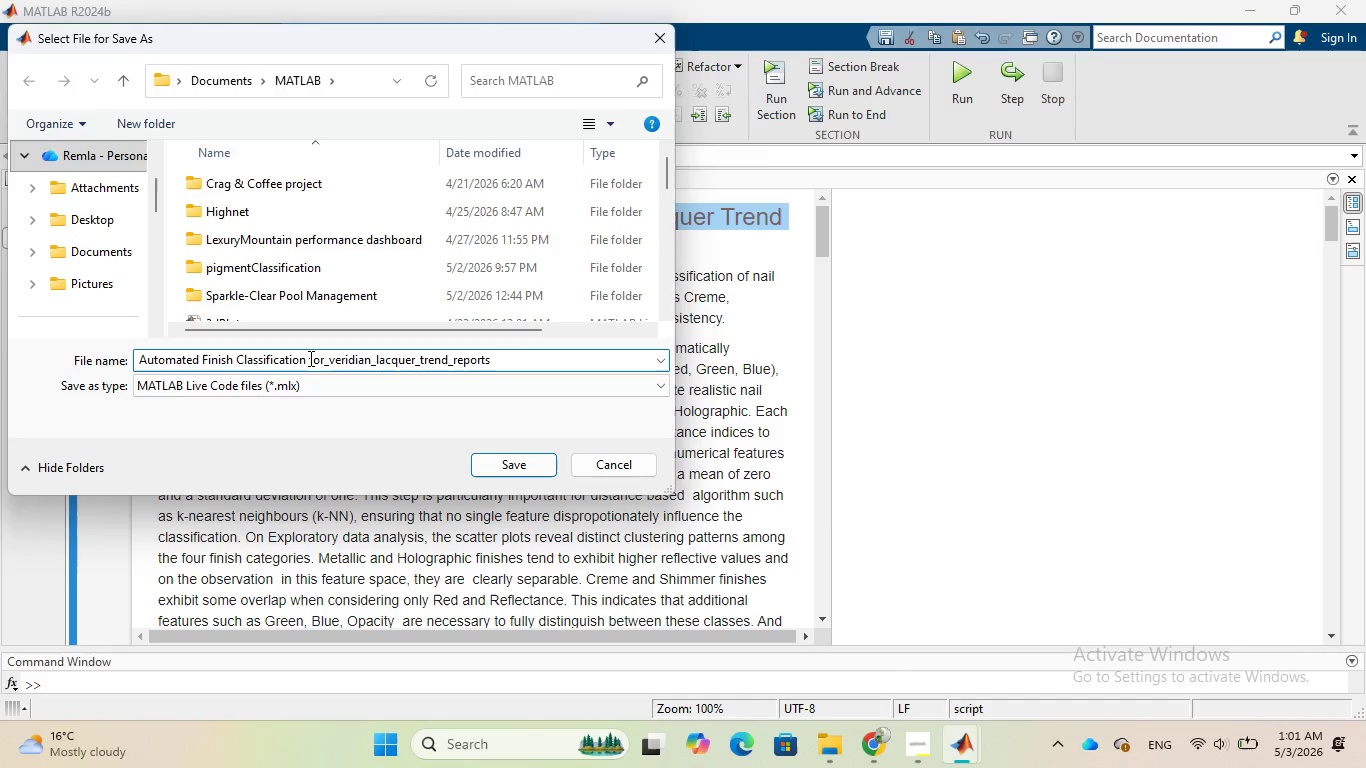 
left_click([309, 358])
 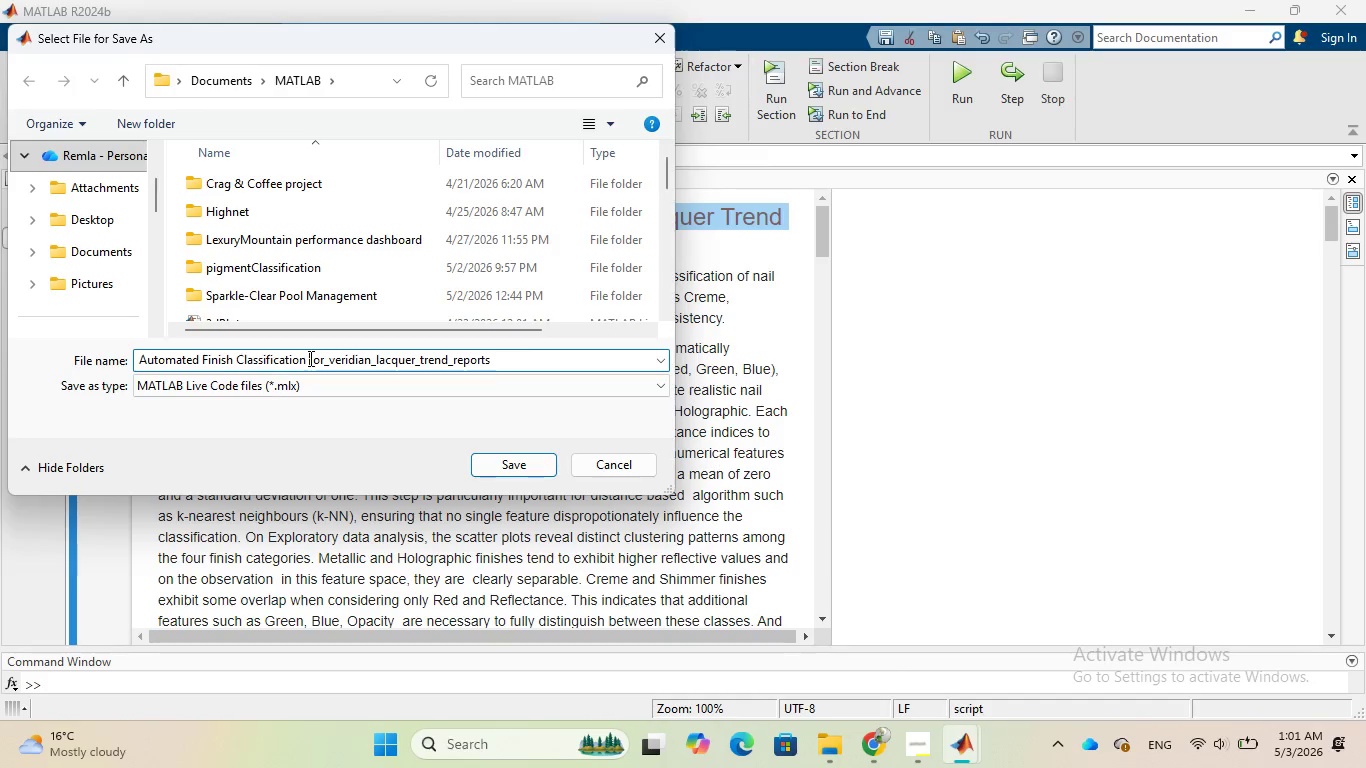 
key(Backspace)
 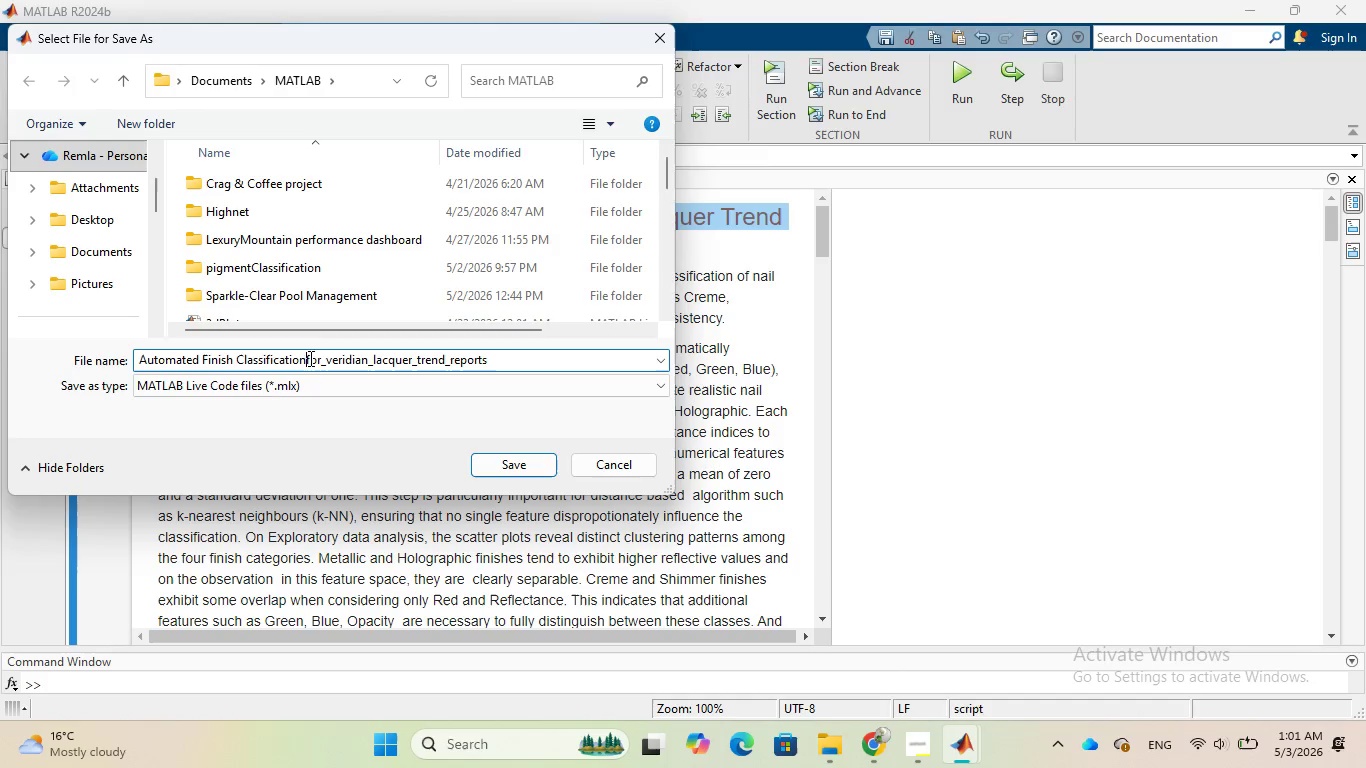 
key(Shift+Minus)
 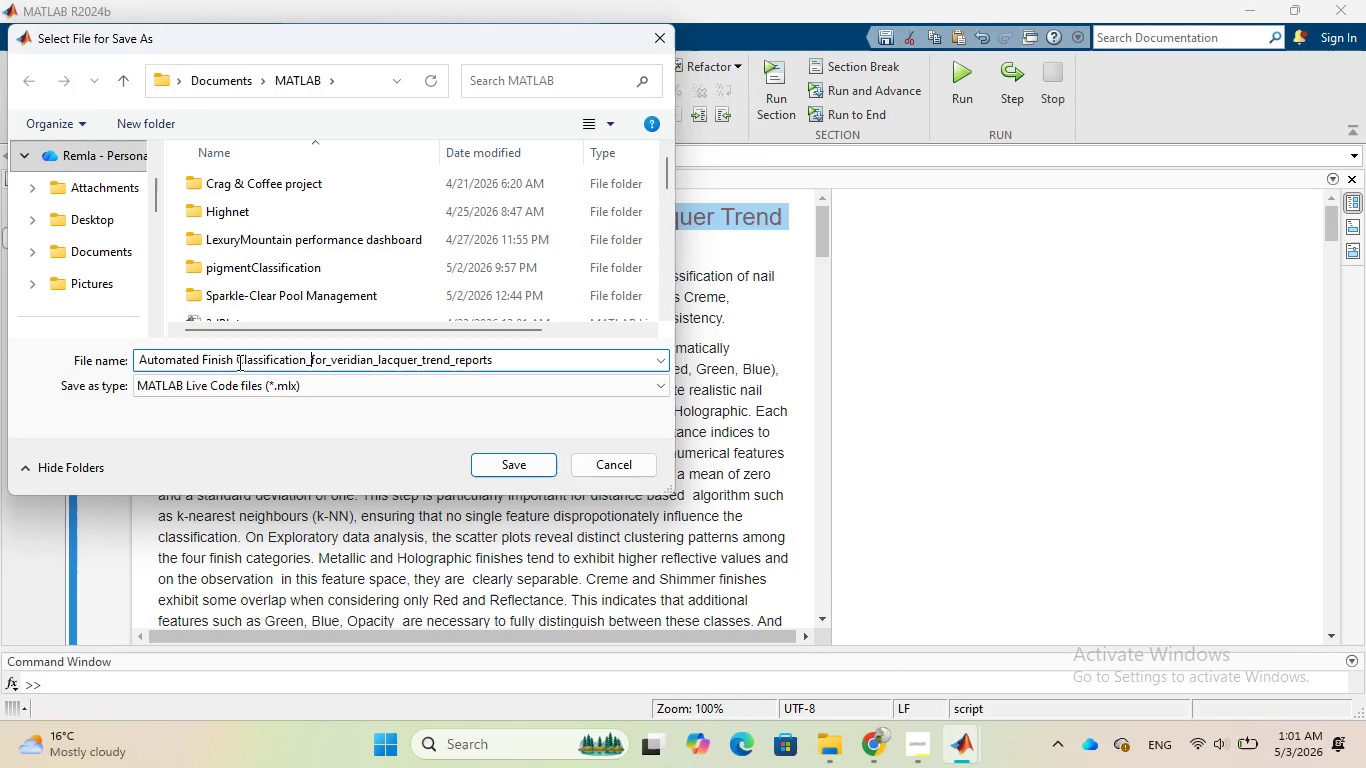 
left_click([244, 361])
 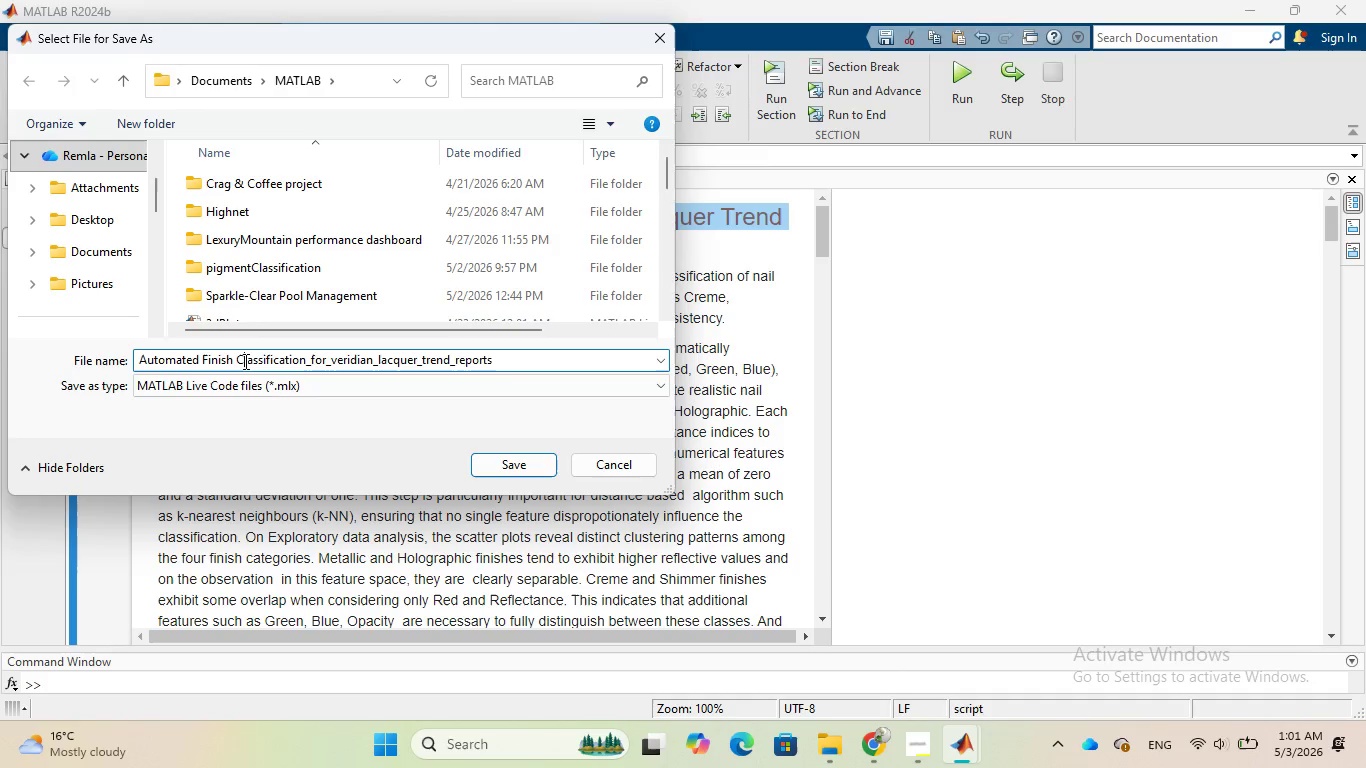 
key(Backspace)
 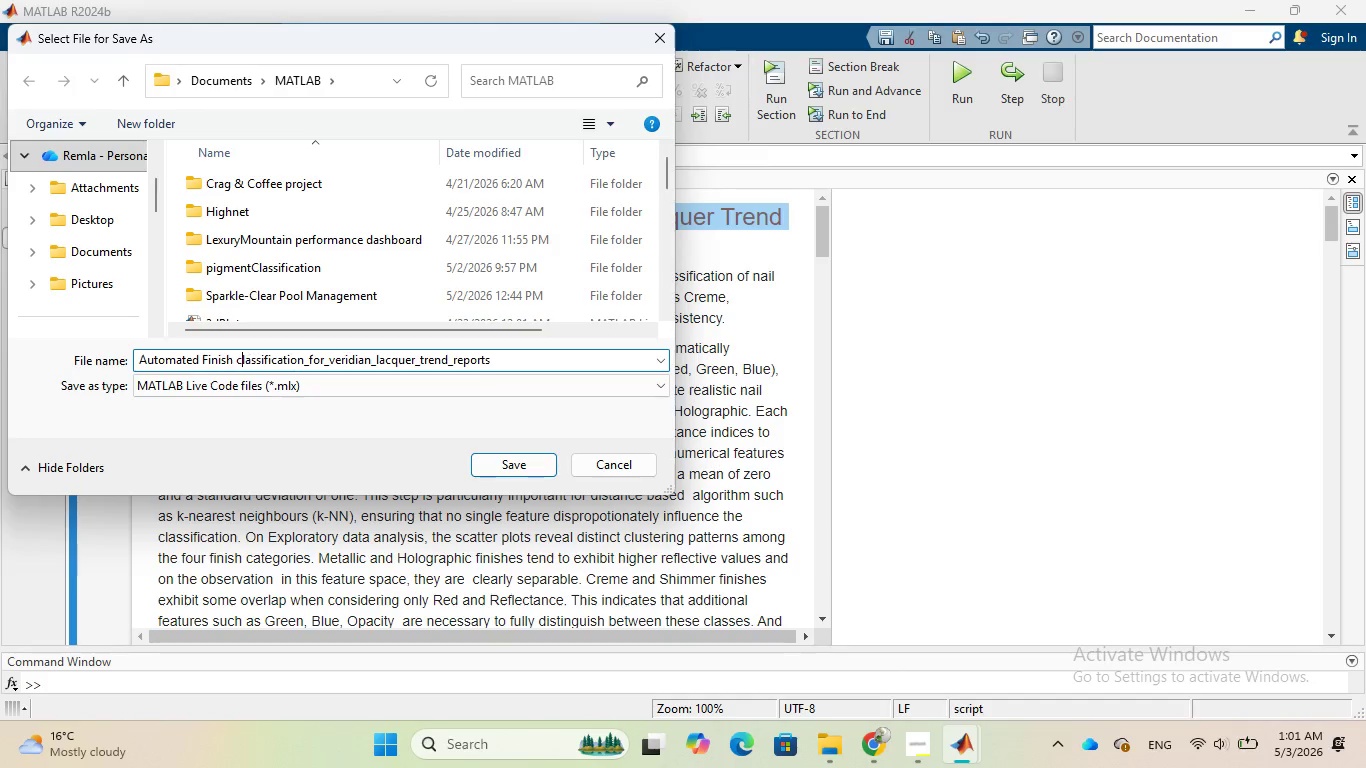 
key(C)
 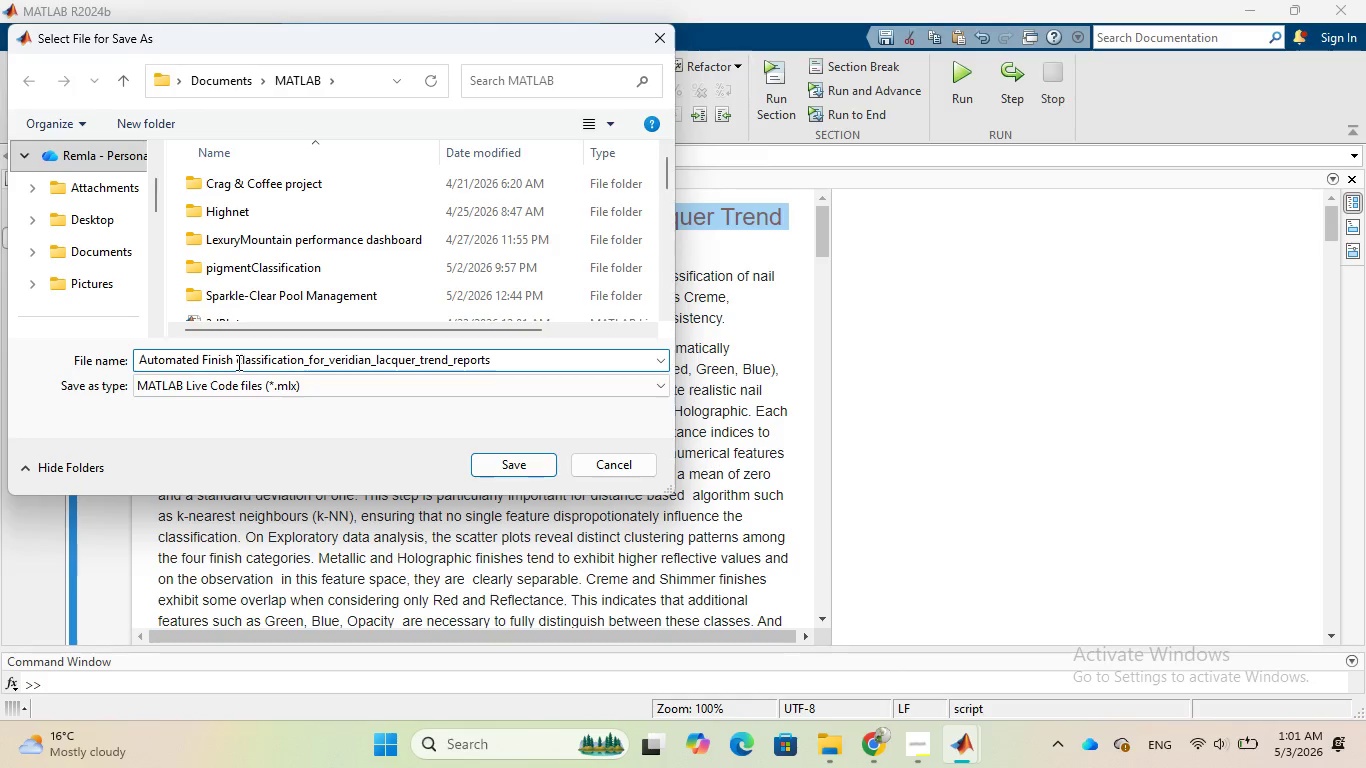 
left_click([237, 362])
 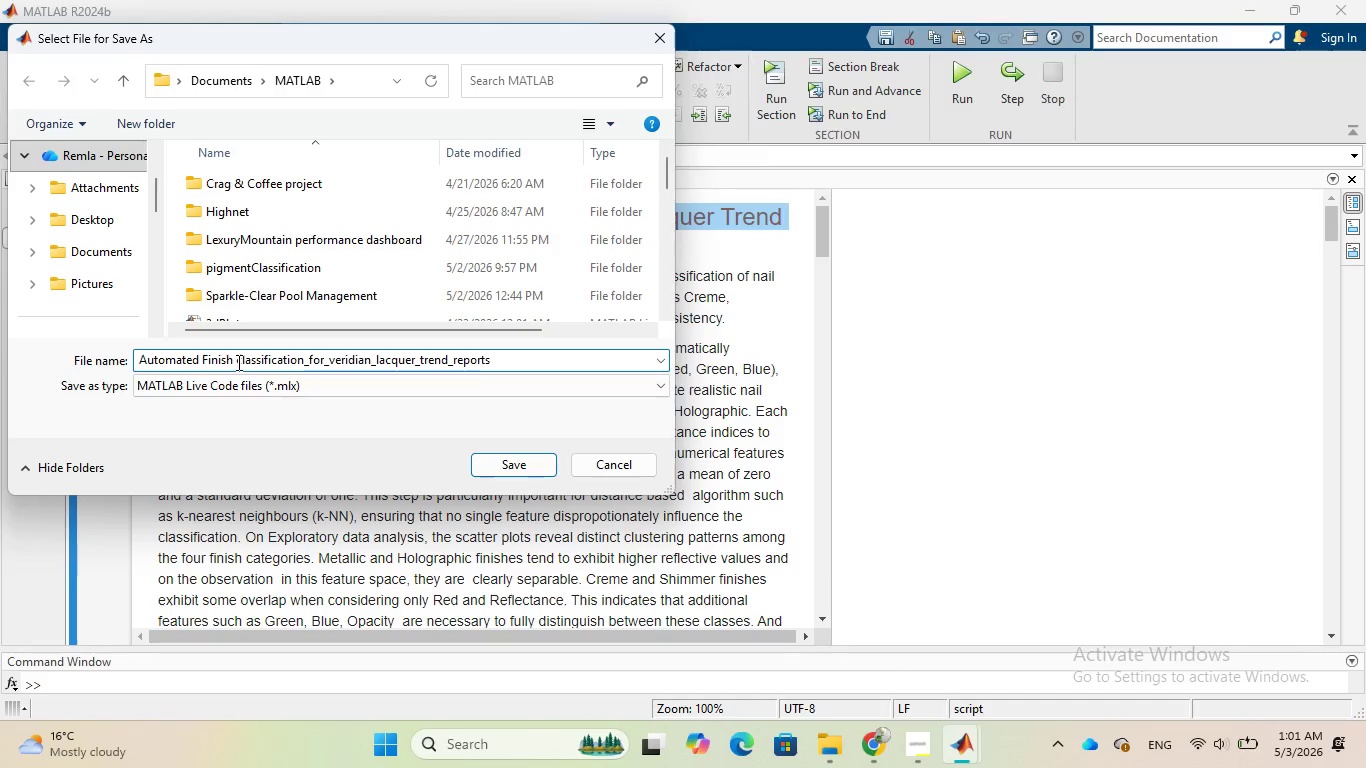 
key(Backspace)
 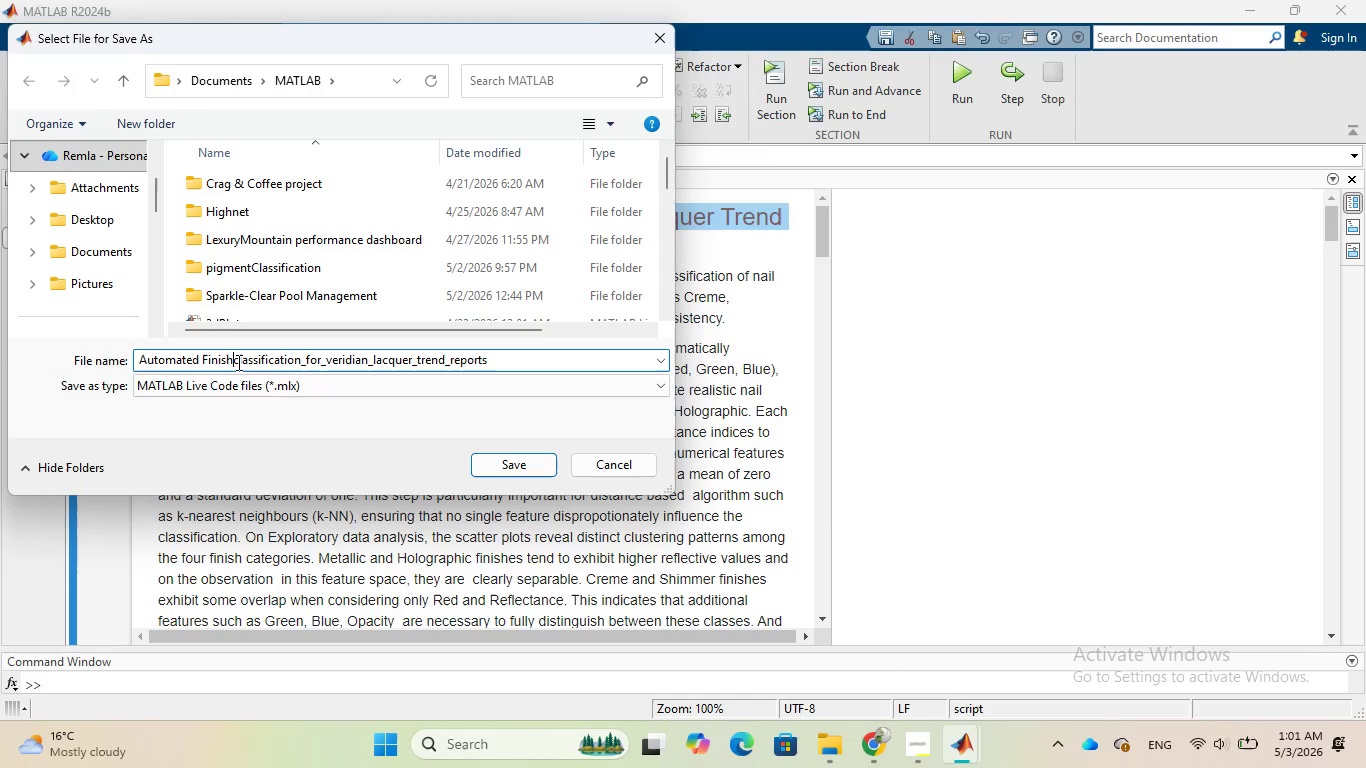 
key(Shift+Minus)
 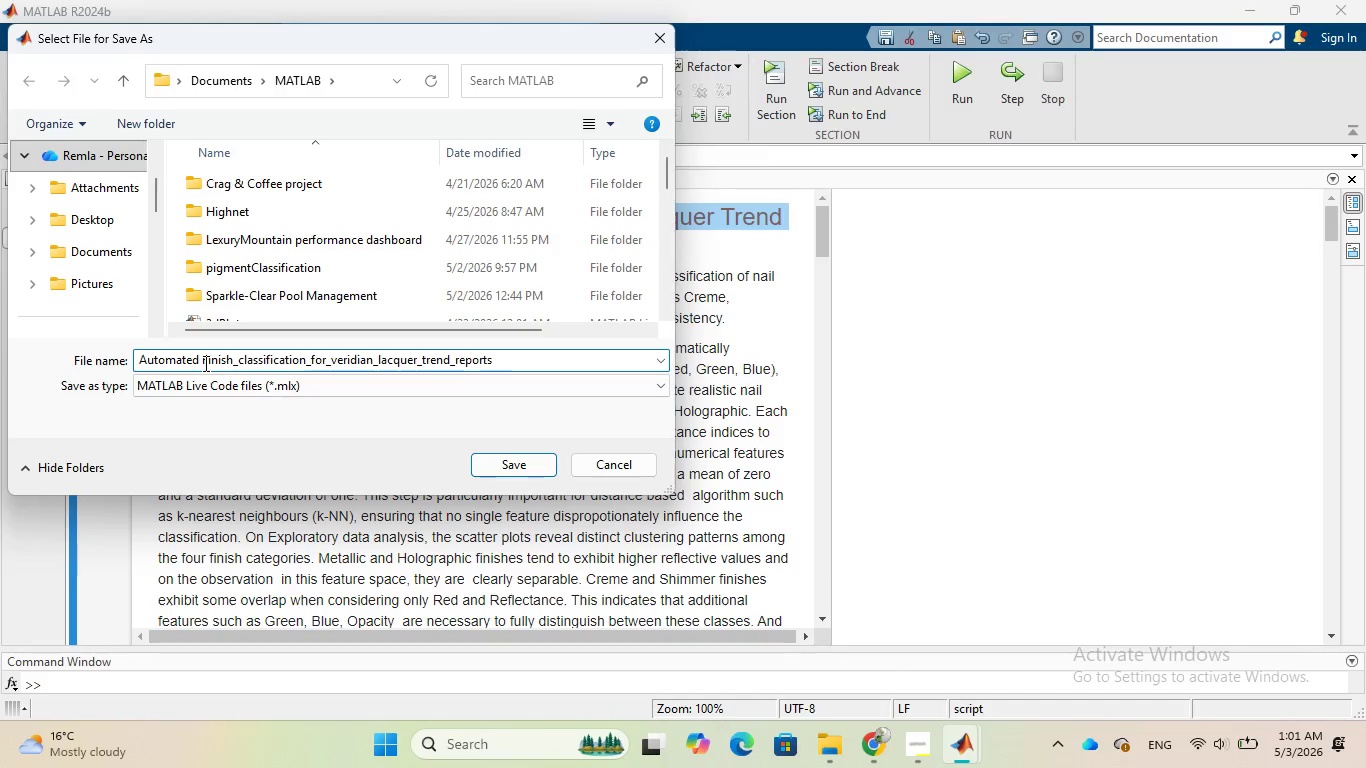 
left_click([207, 362])
 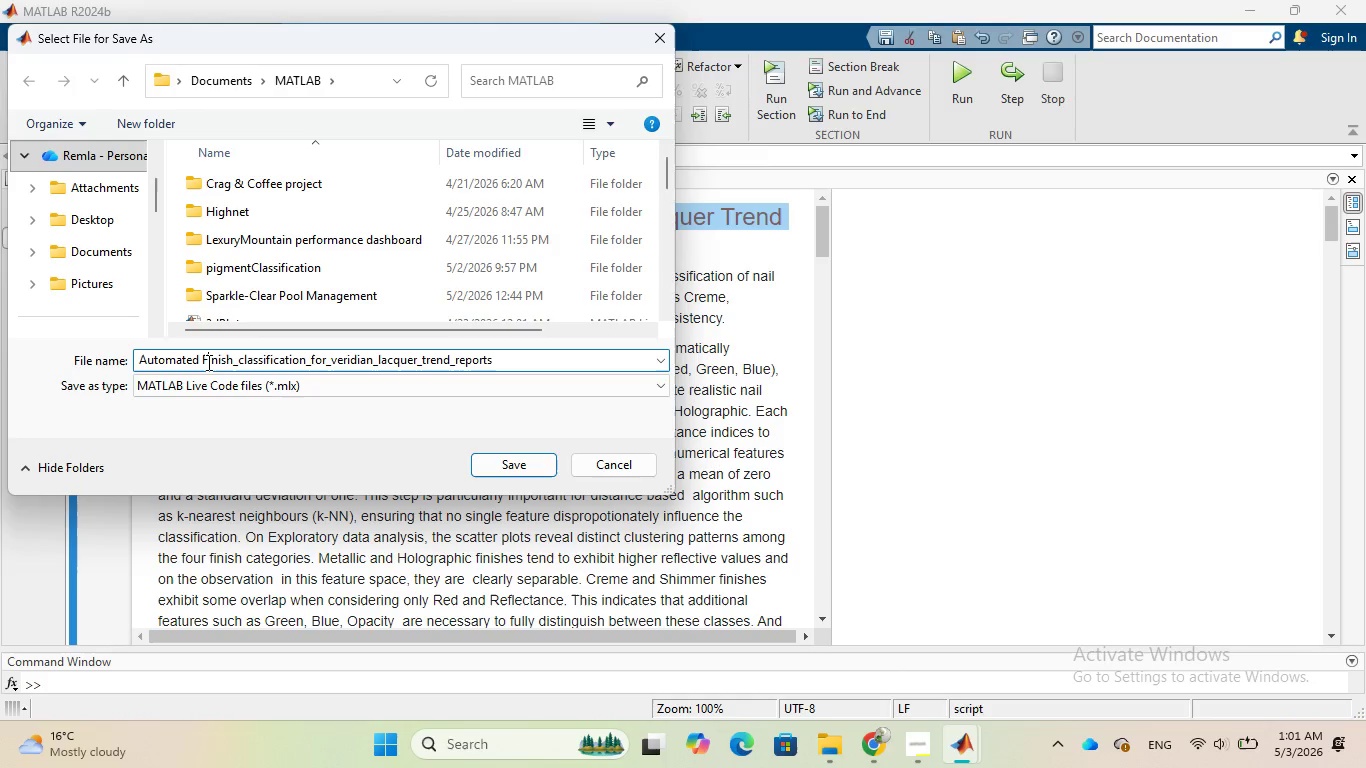 
key(Backspace)
 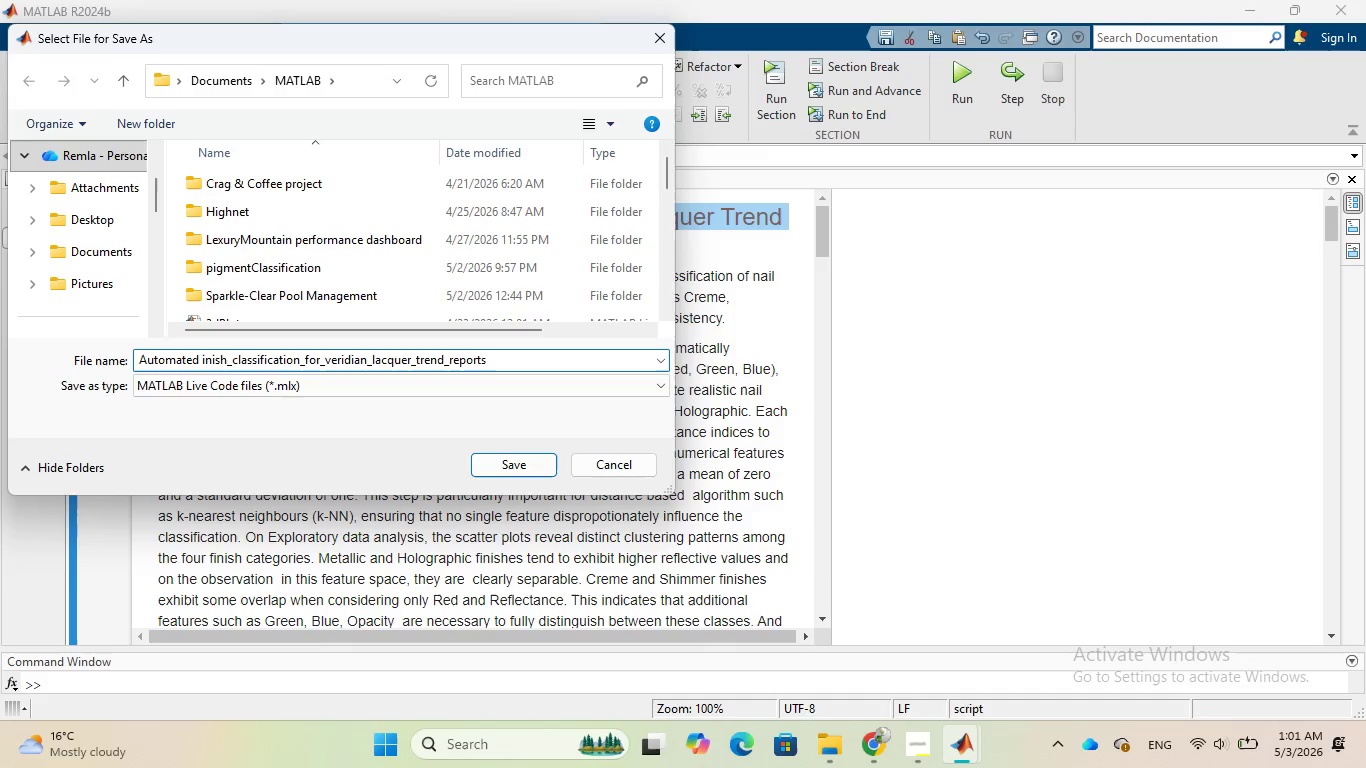 
key(F)
 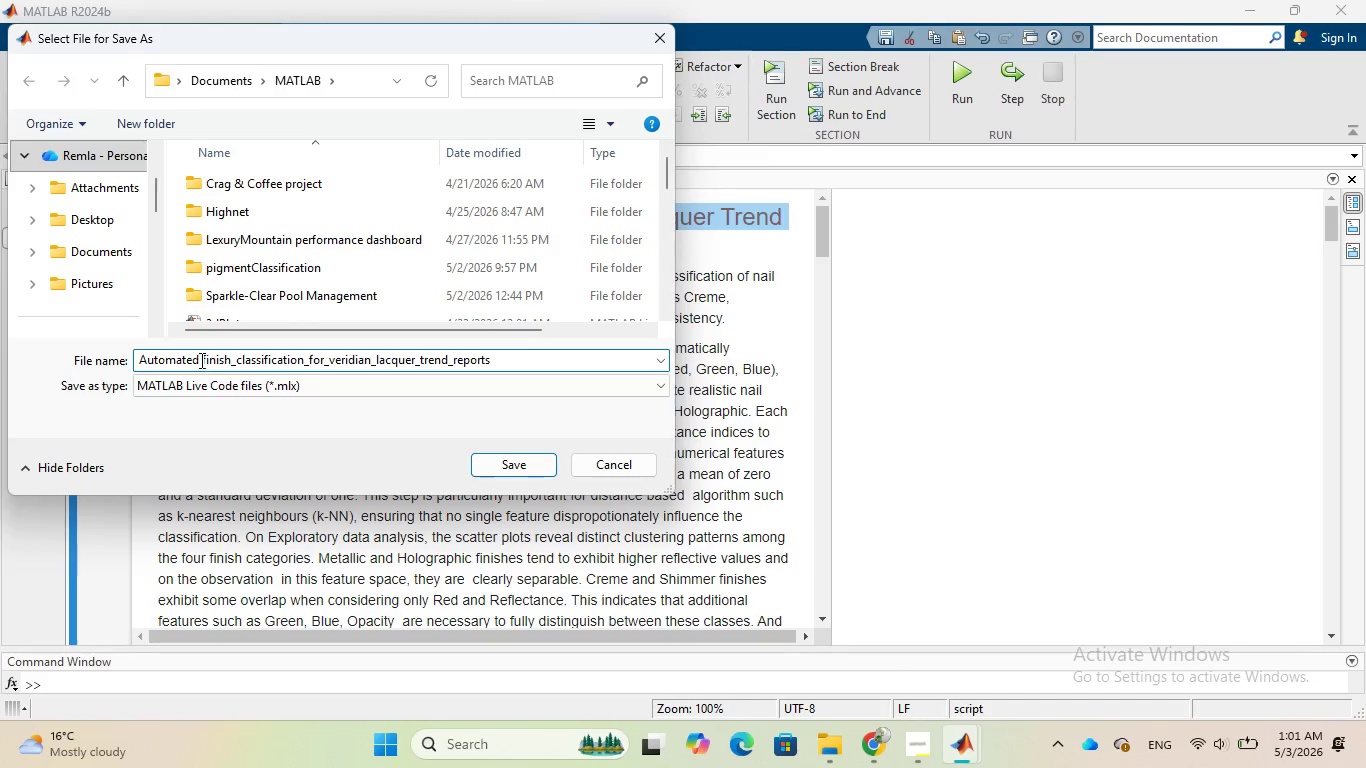 
left_click([200, 360])
 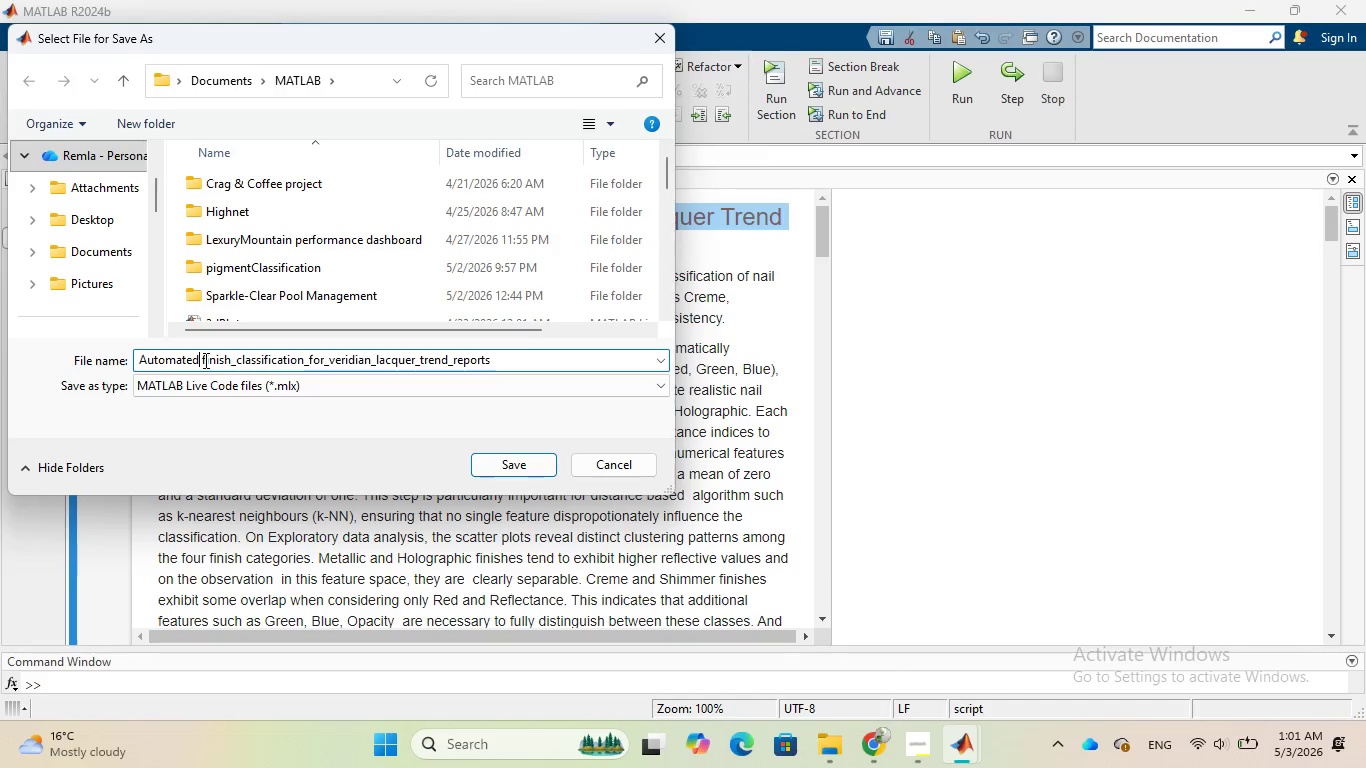 
left_click([204, 360])
 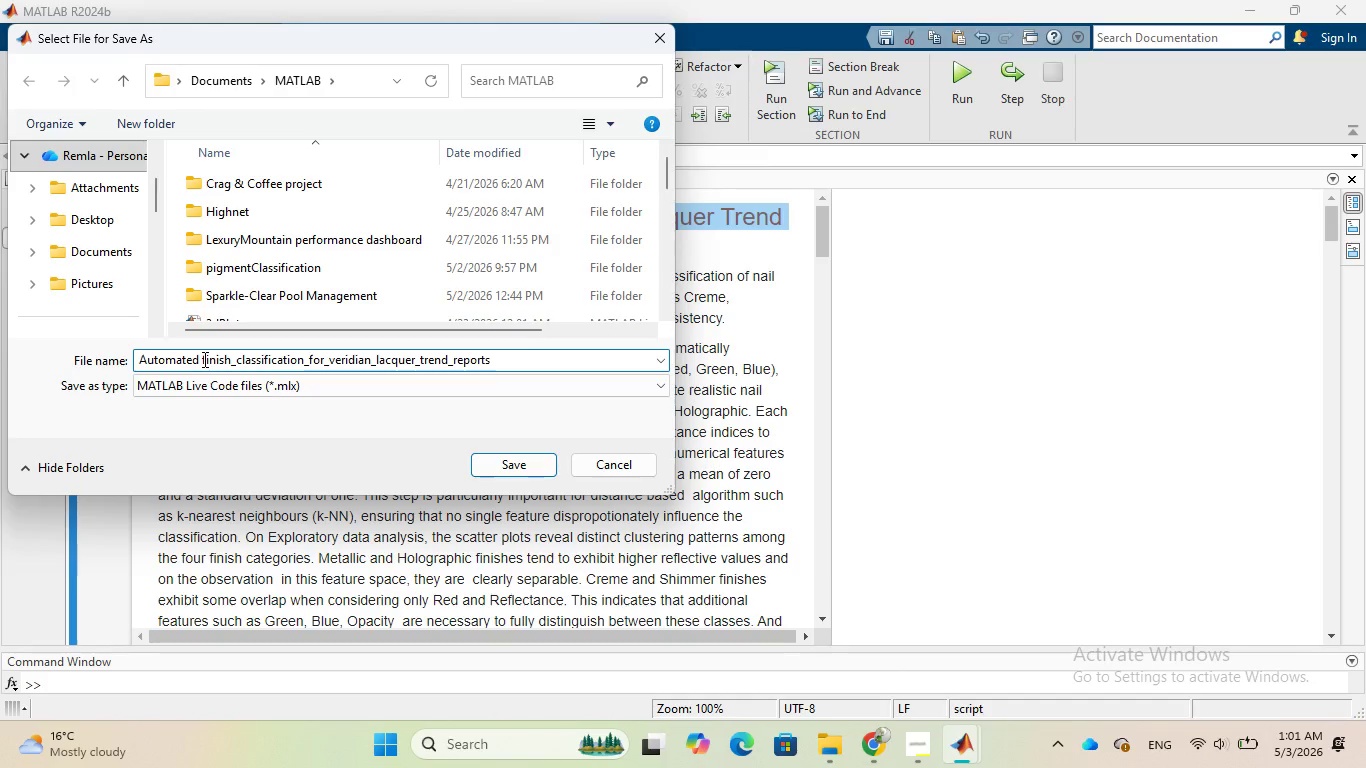 
left_click([203, 359])
 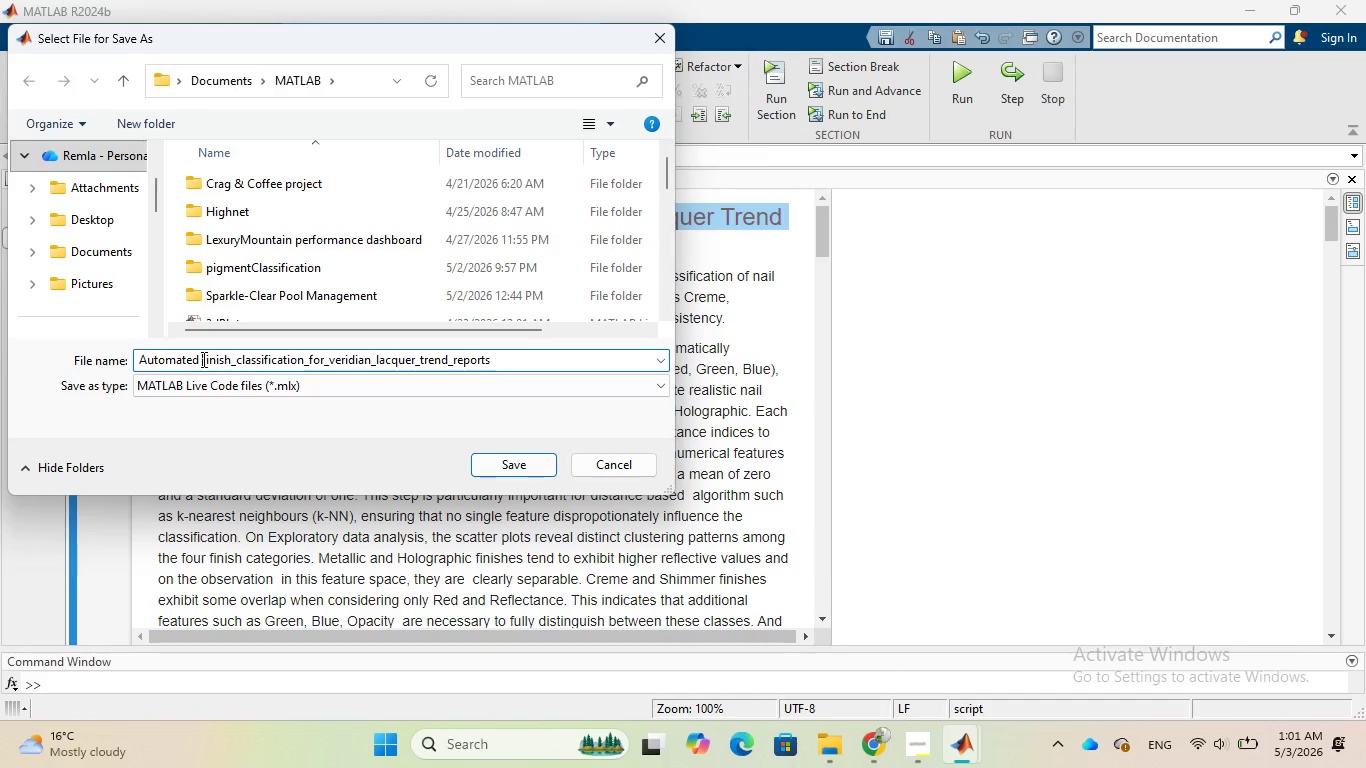 
key(Backspace)
 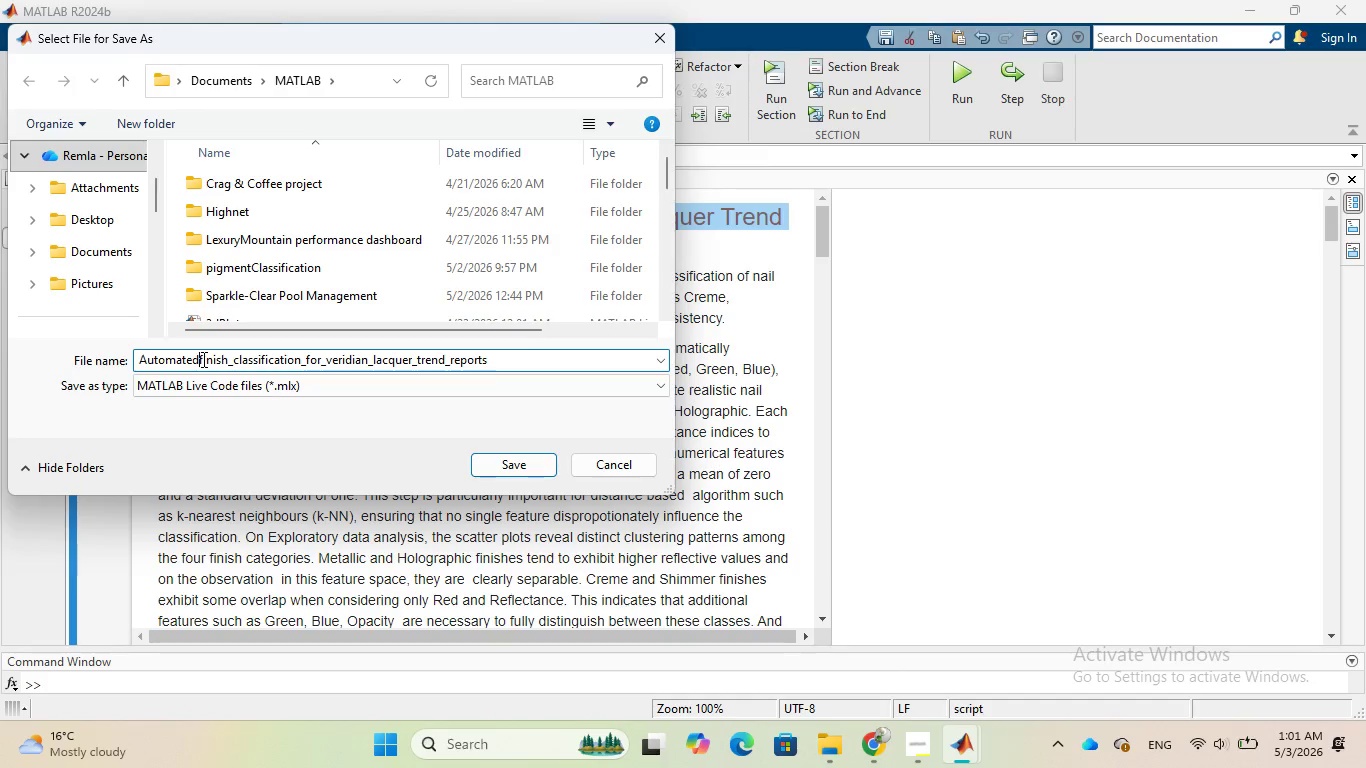 
key(Shift+Minus)
 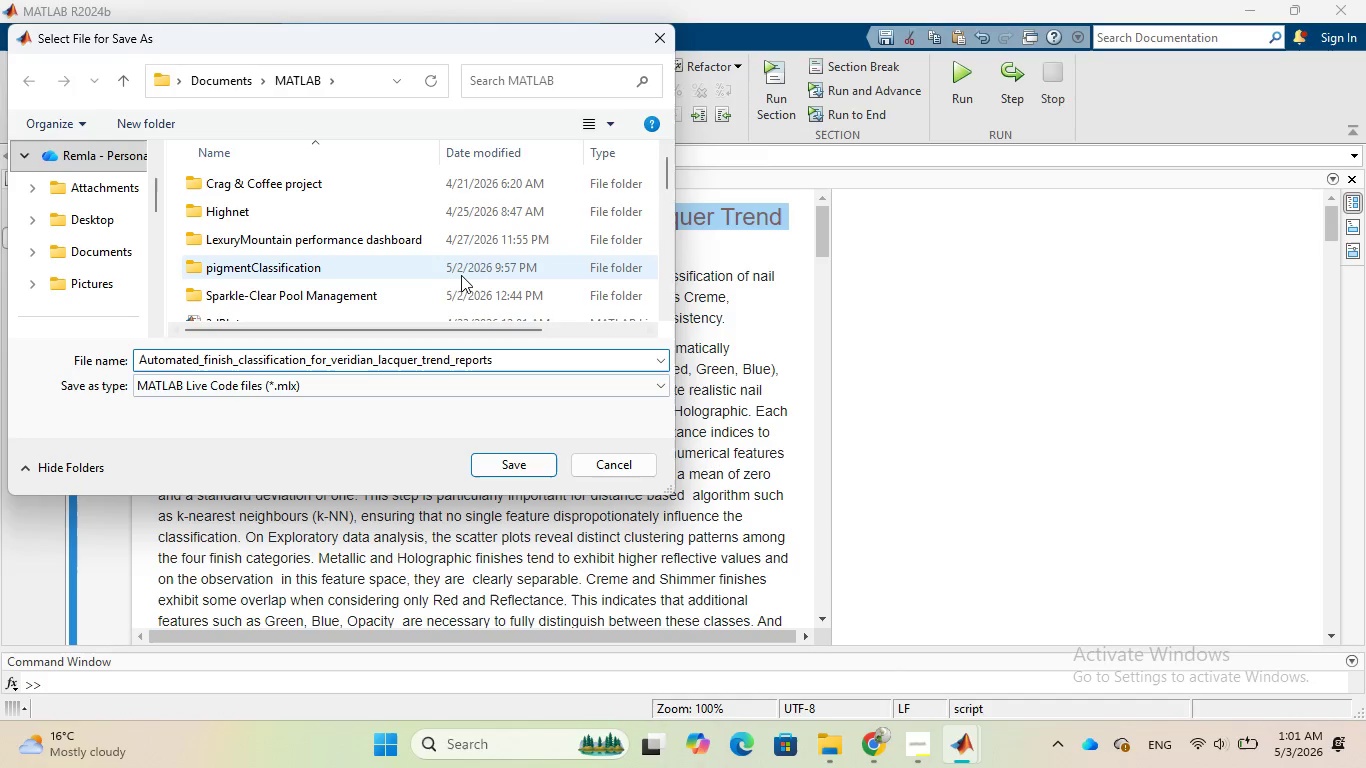 
wait(5.95)
 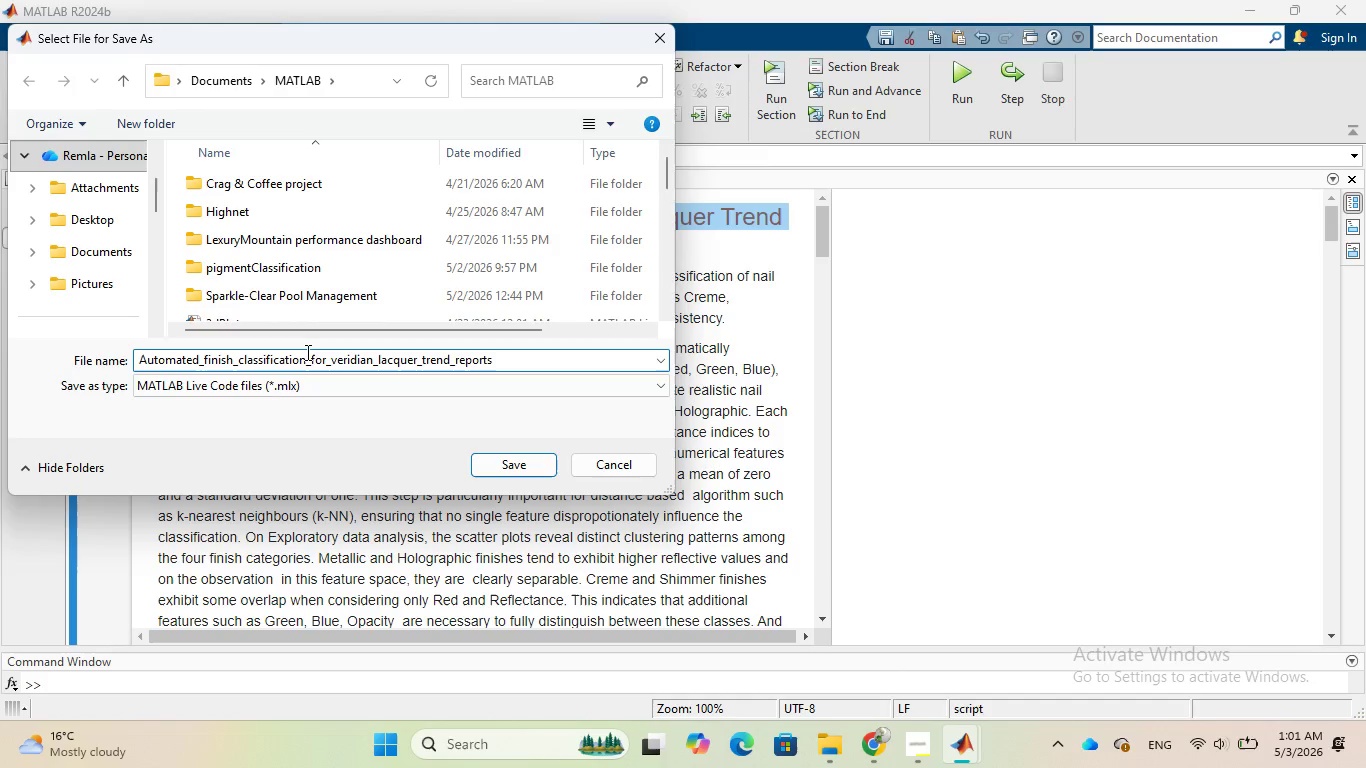 
left_click([397, 268])
 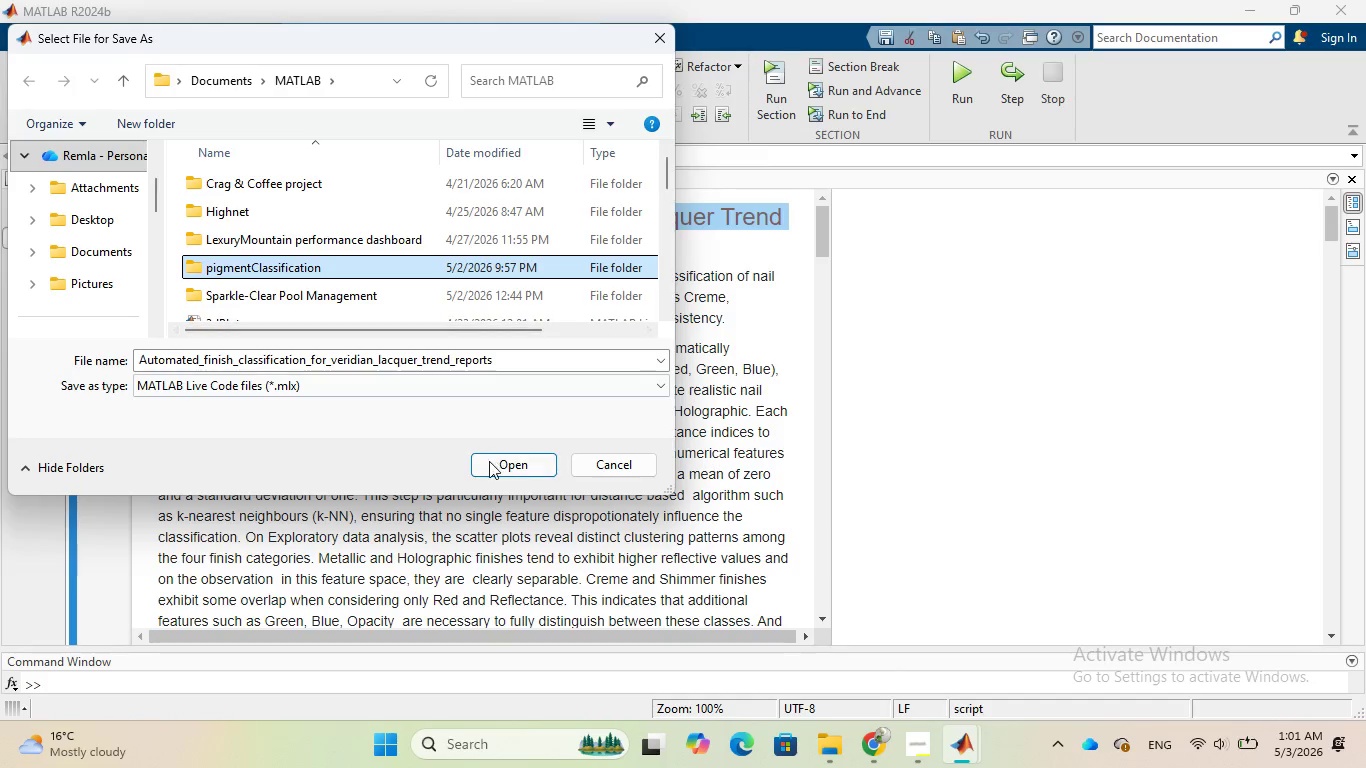 
left_click([489, 461])
 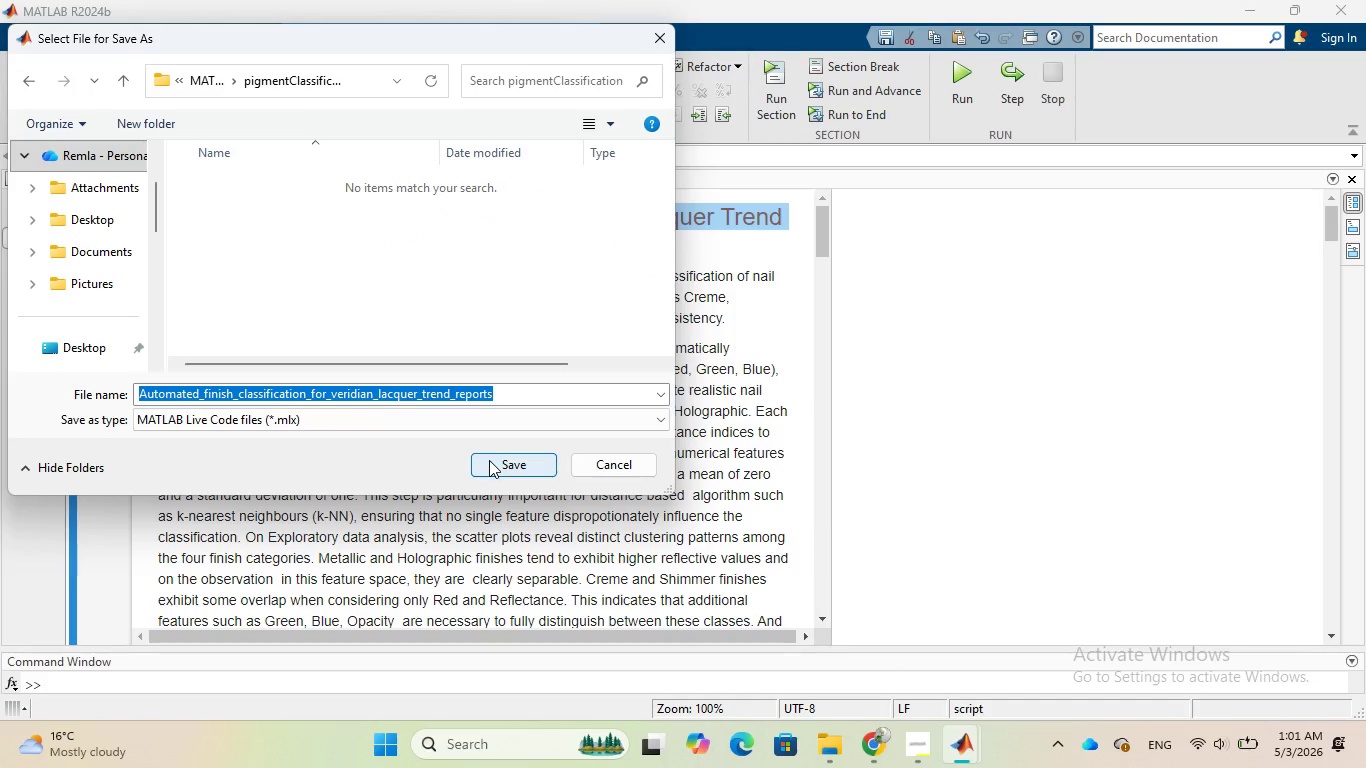 
left_click([489, 460])
 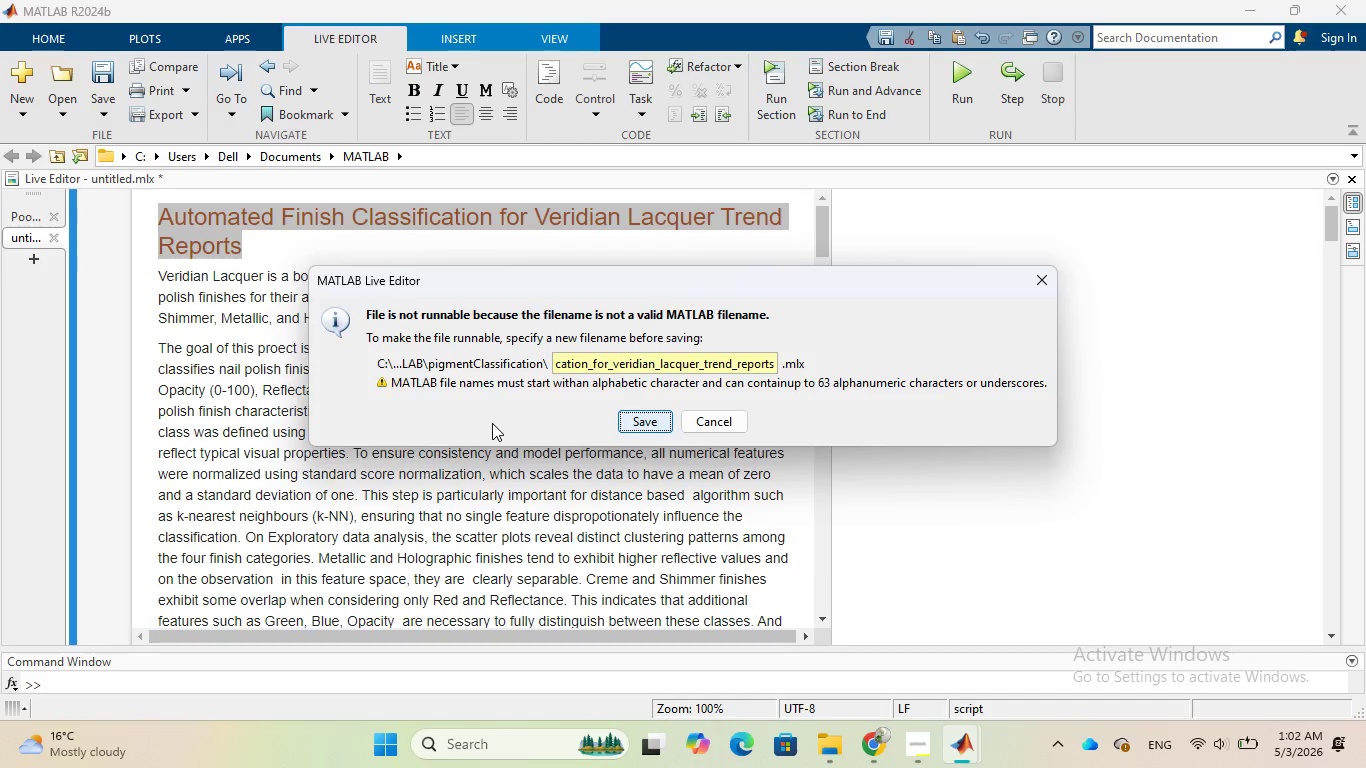 
wait(6.25)
 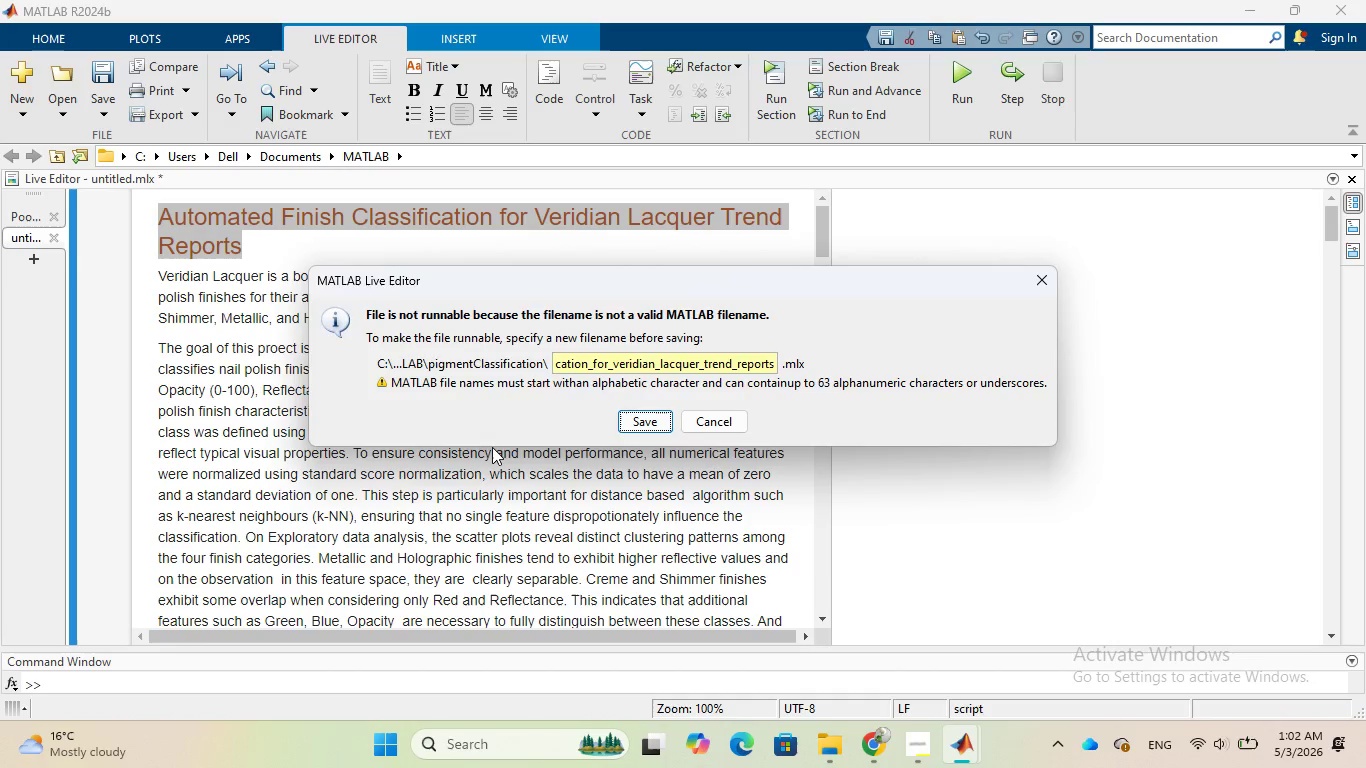 
left_click([639, 420])
 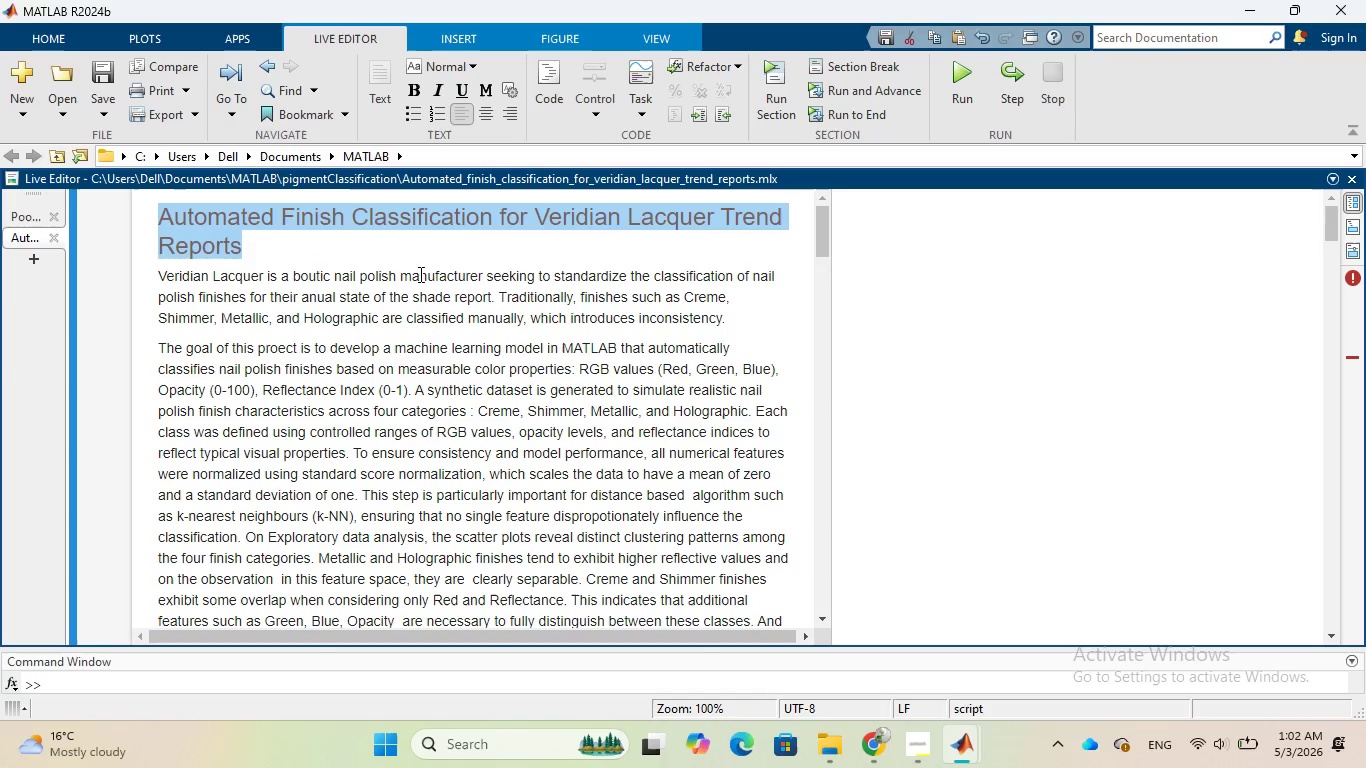 
left_click([328, 325])
 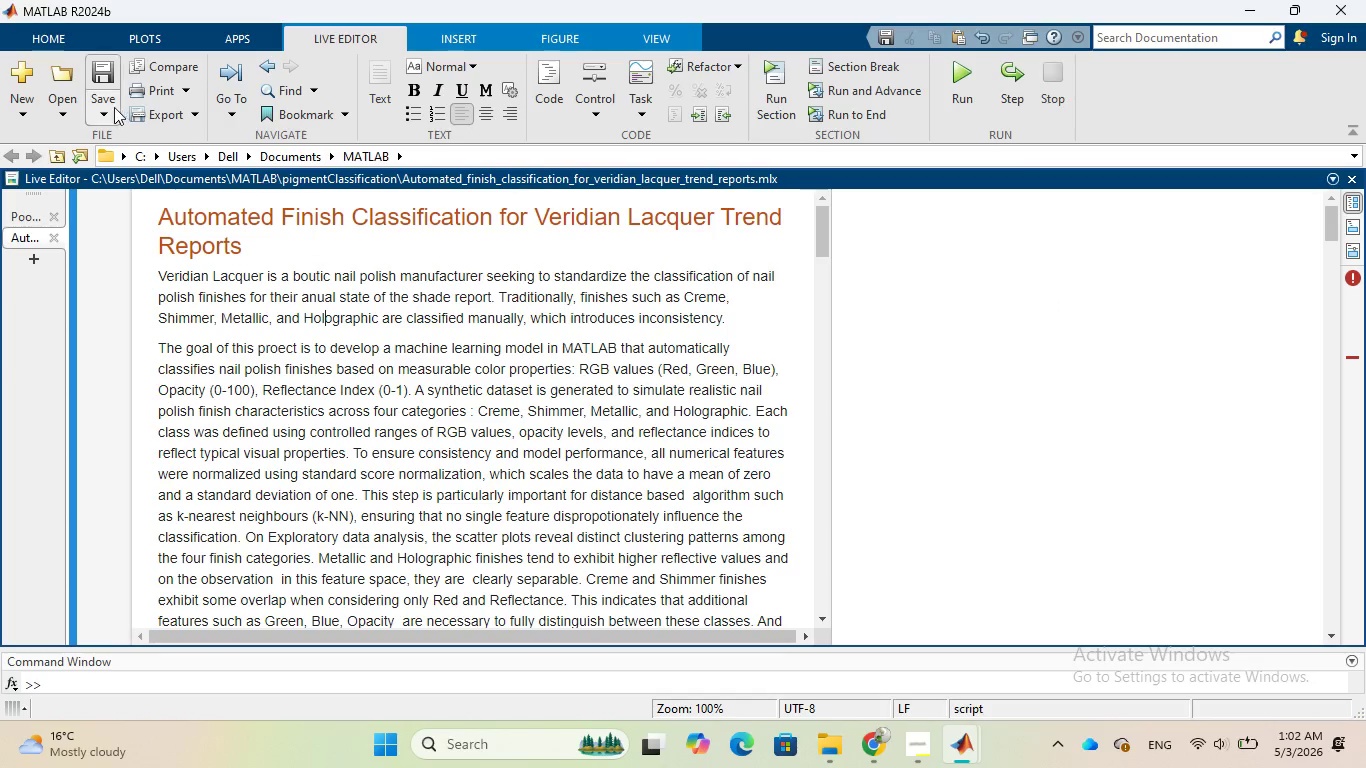 
left_click([107, 105])
 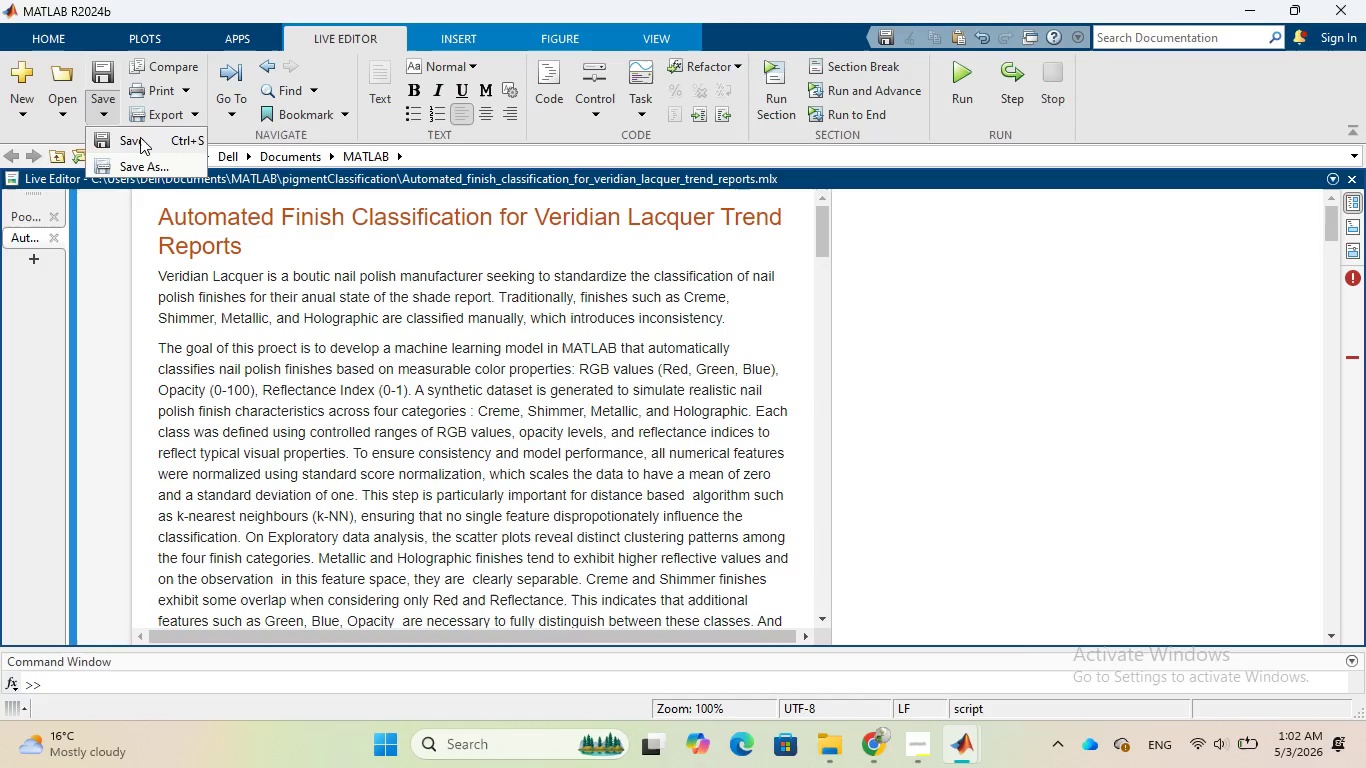 
left_click([140, 137])
 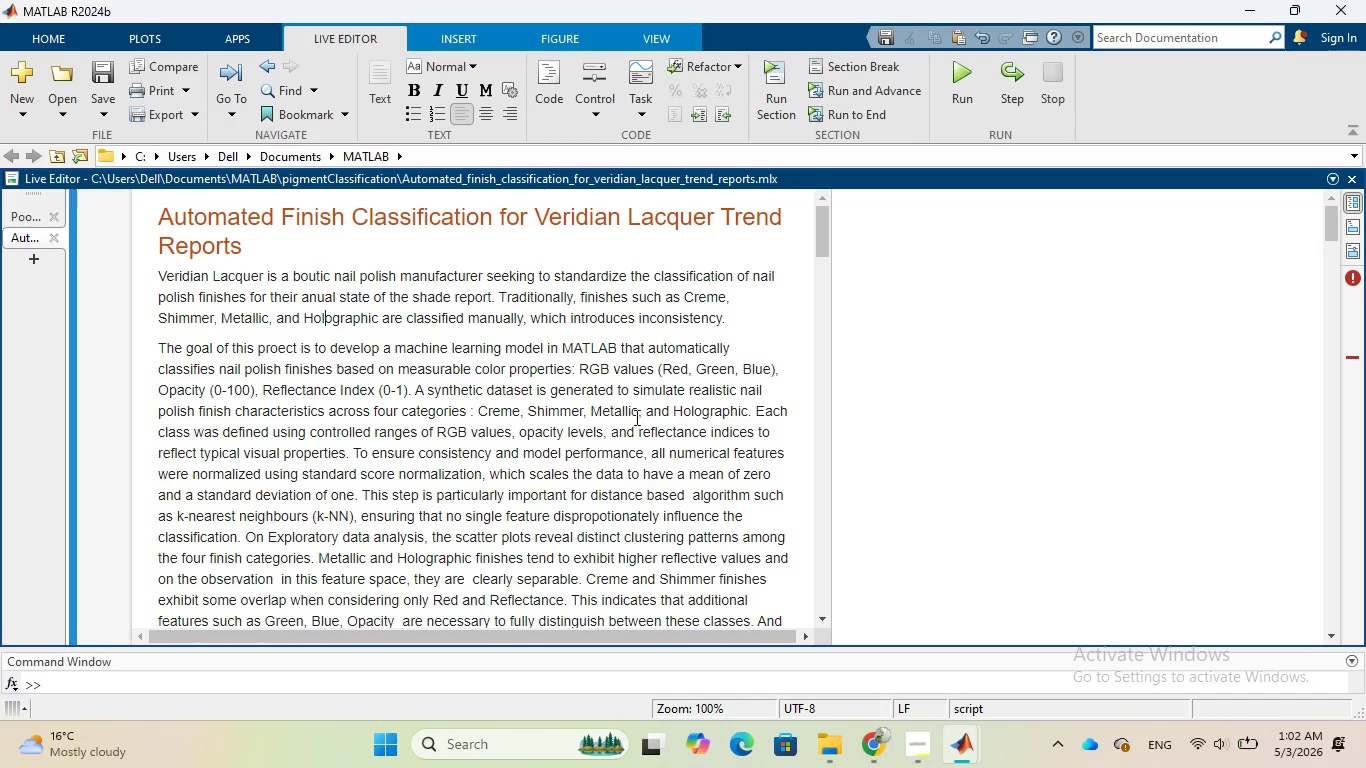 